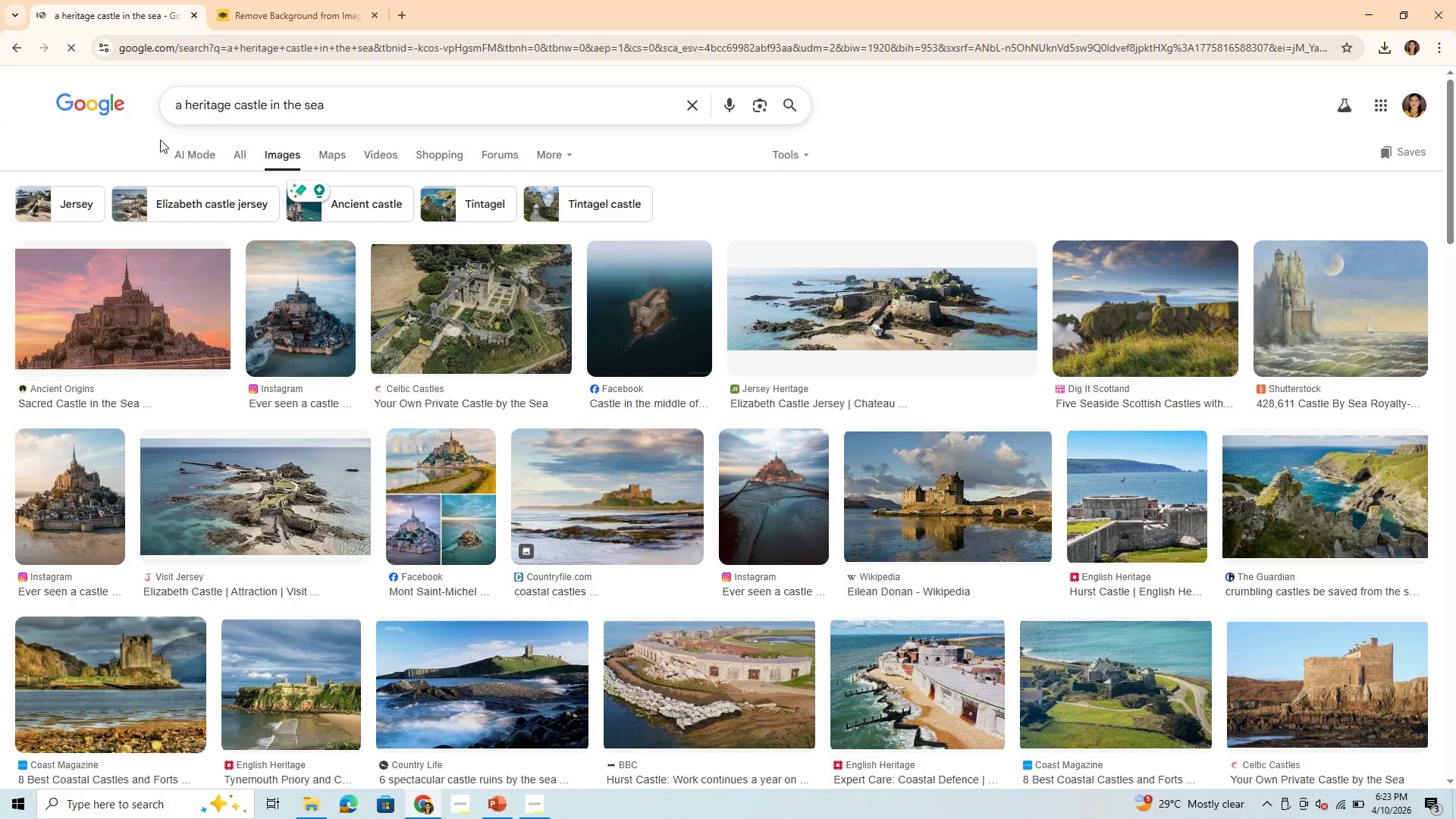 
scroll: coordinate [1150, 655], scroll_direction: down, amount: 4.0
 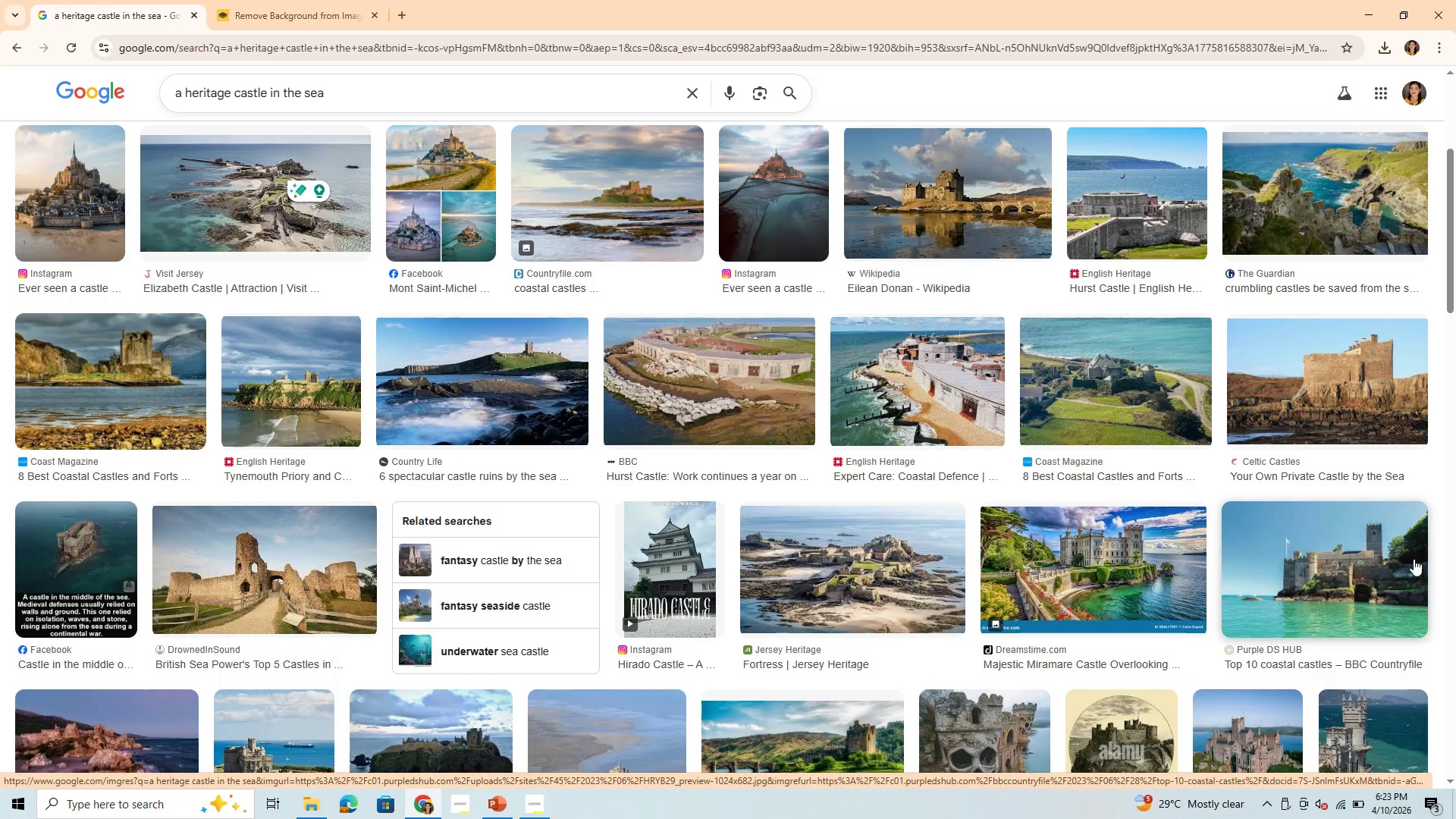 
wait(6.8)
 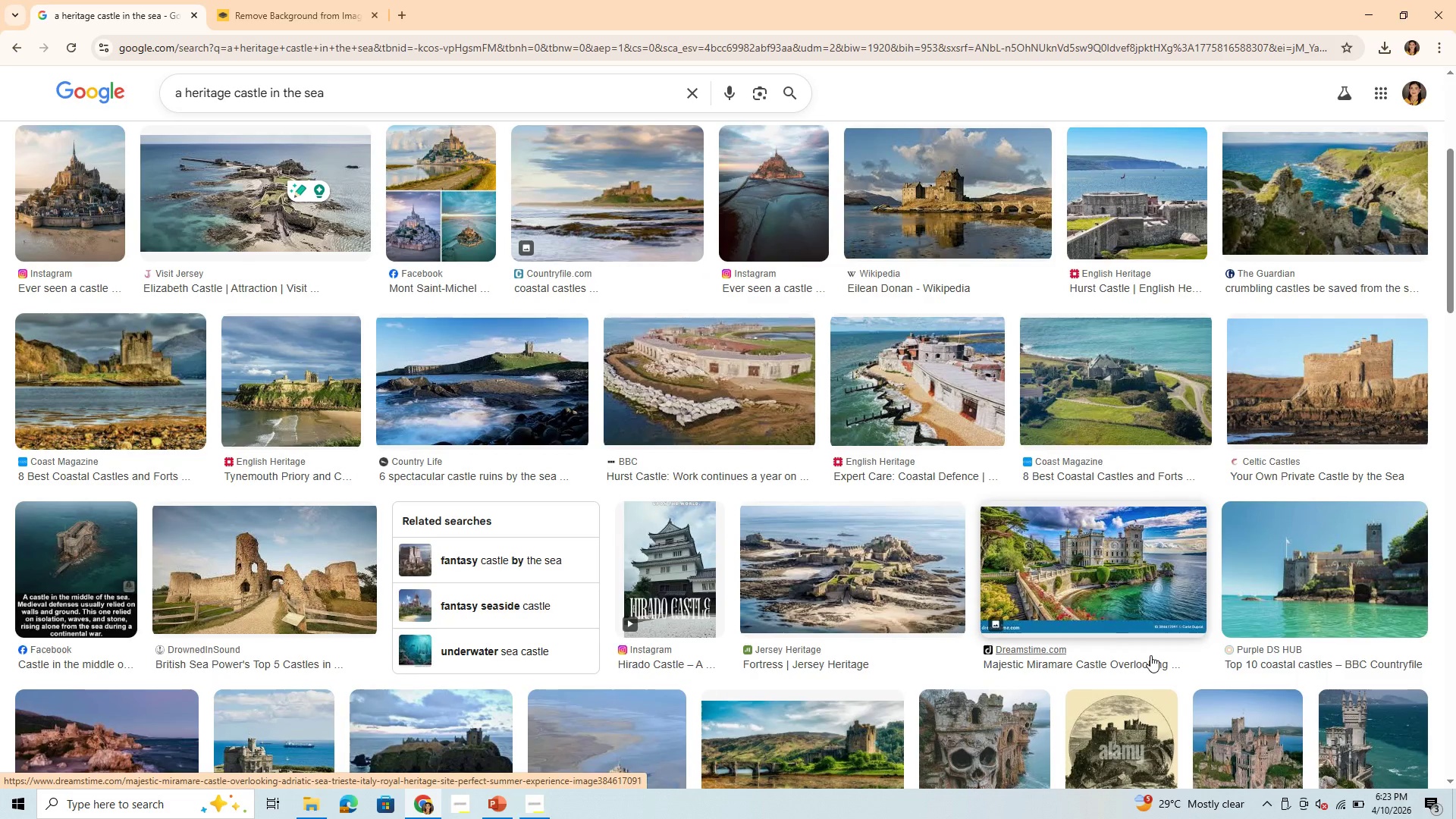 
scroll: coordinate [964, 579], scroll_direction: down, amount: 12.0
 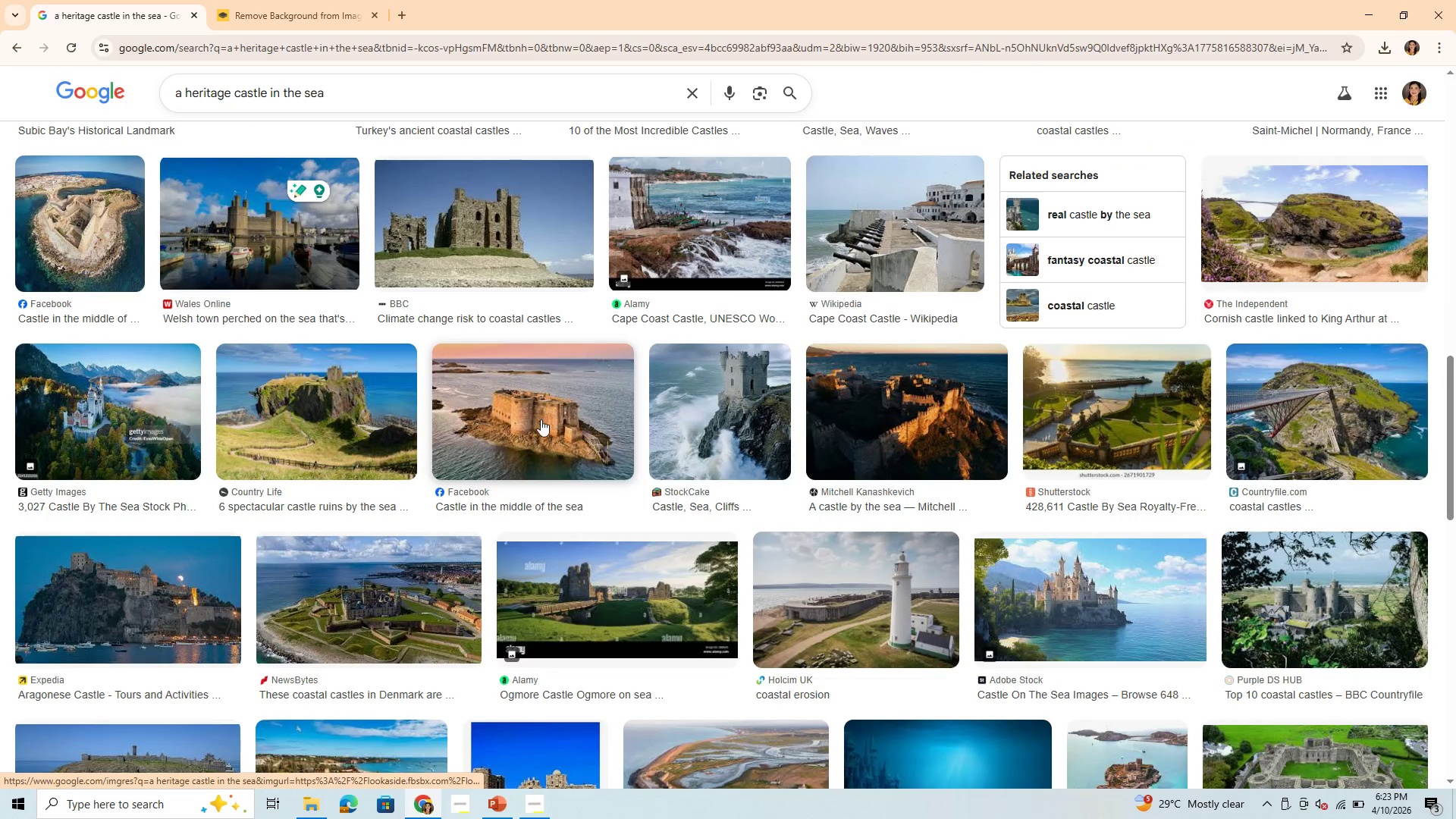 
scroll: coordinate [573, 587], scroll_direction: down, amount: 13.0
 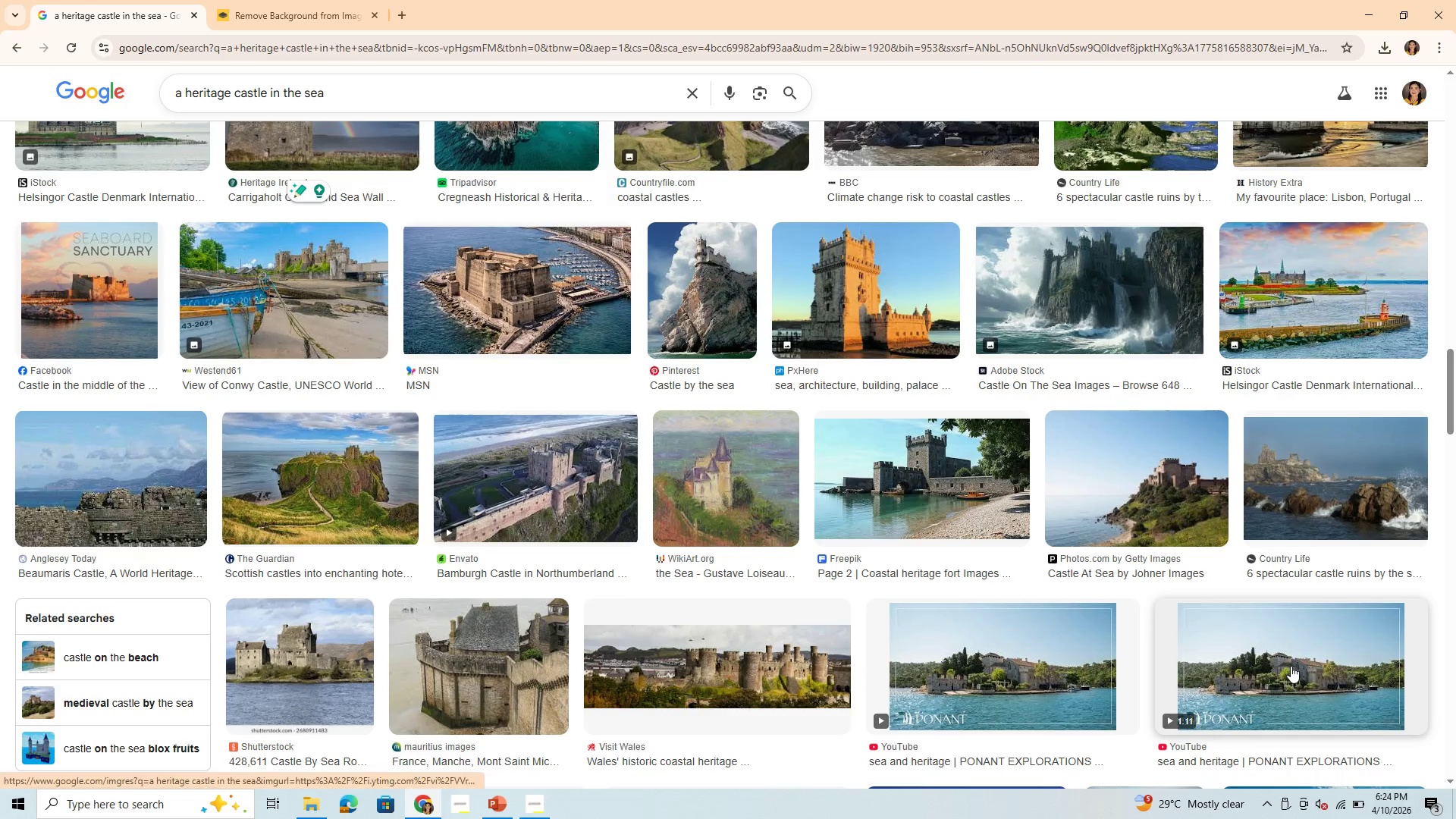 
scroll: coordinate [228, 342], scroll_direction: up, amount: 10.0
 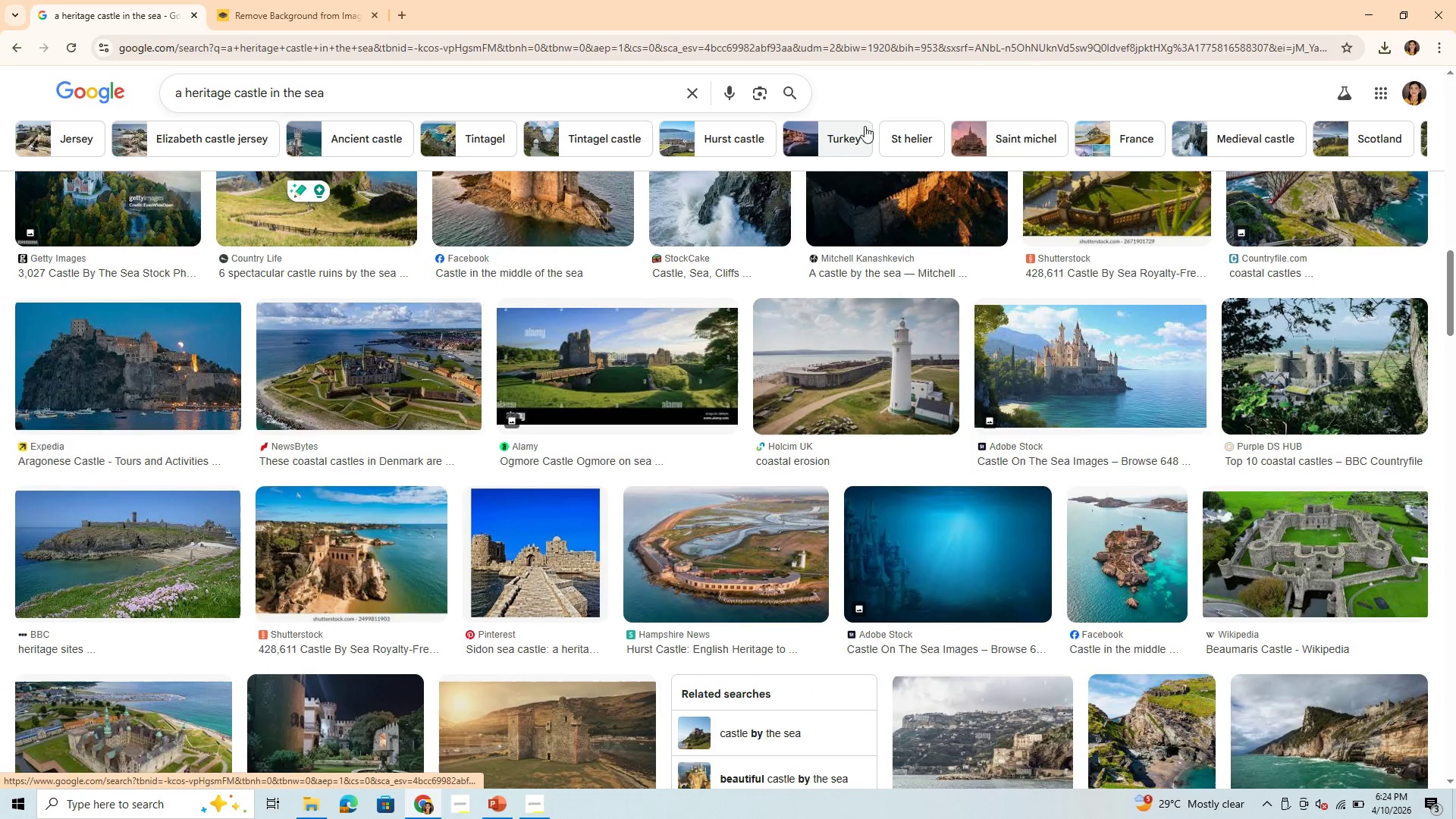 
wait(5.2)
 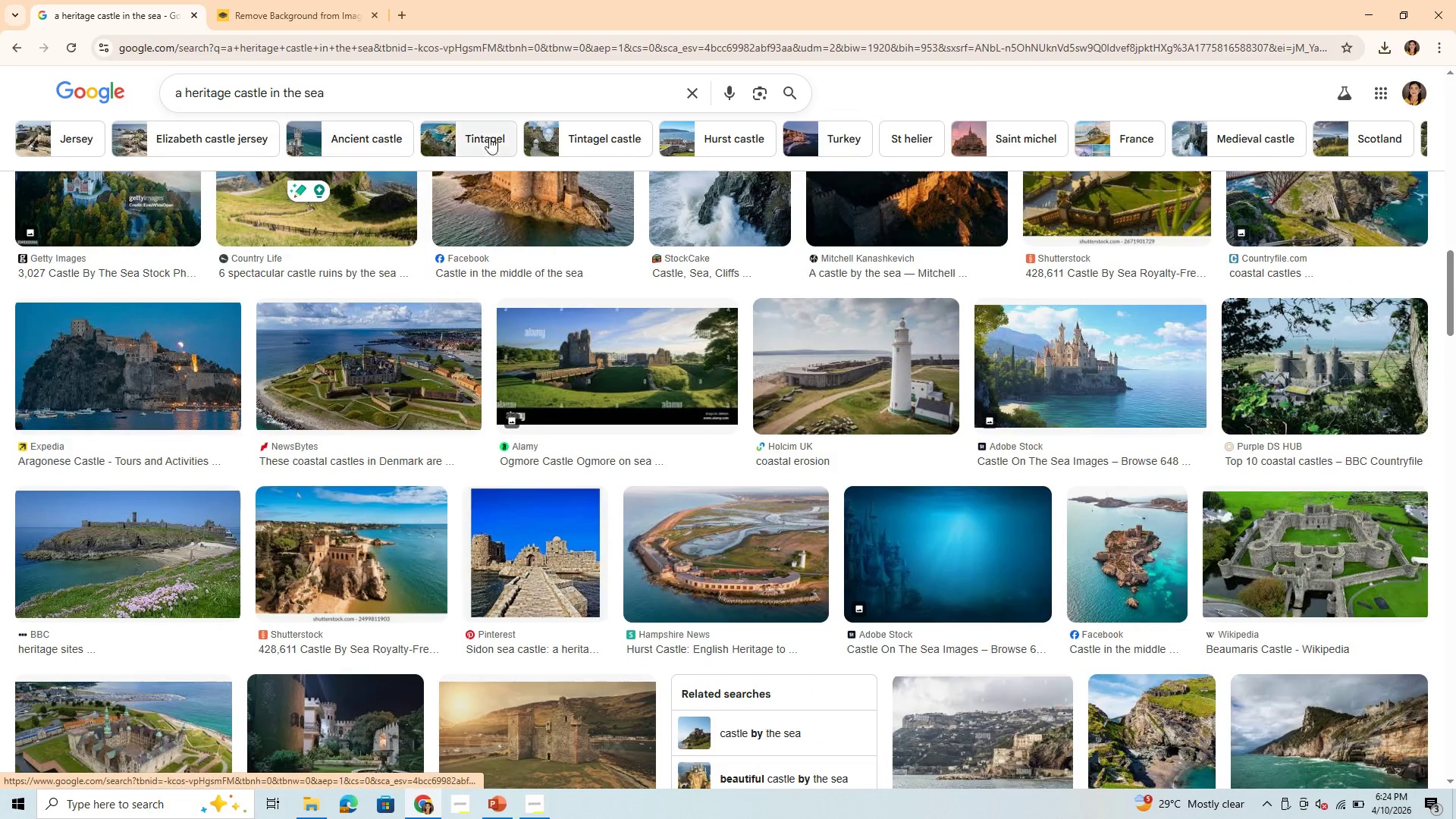 
left_click([1003, 136])
 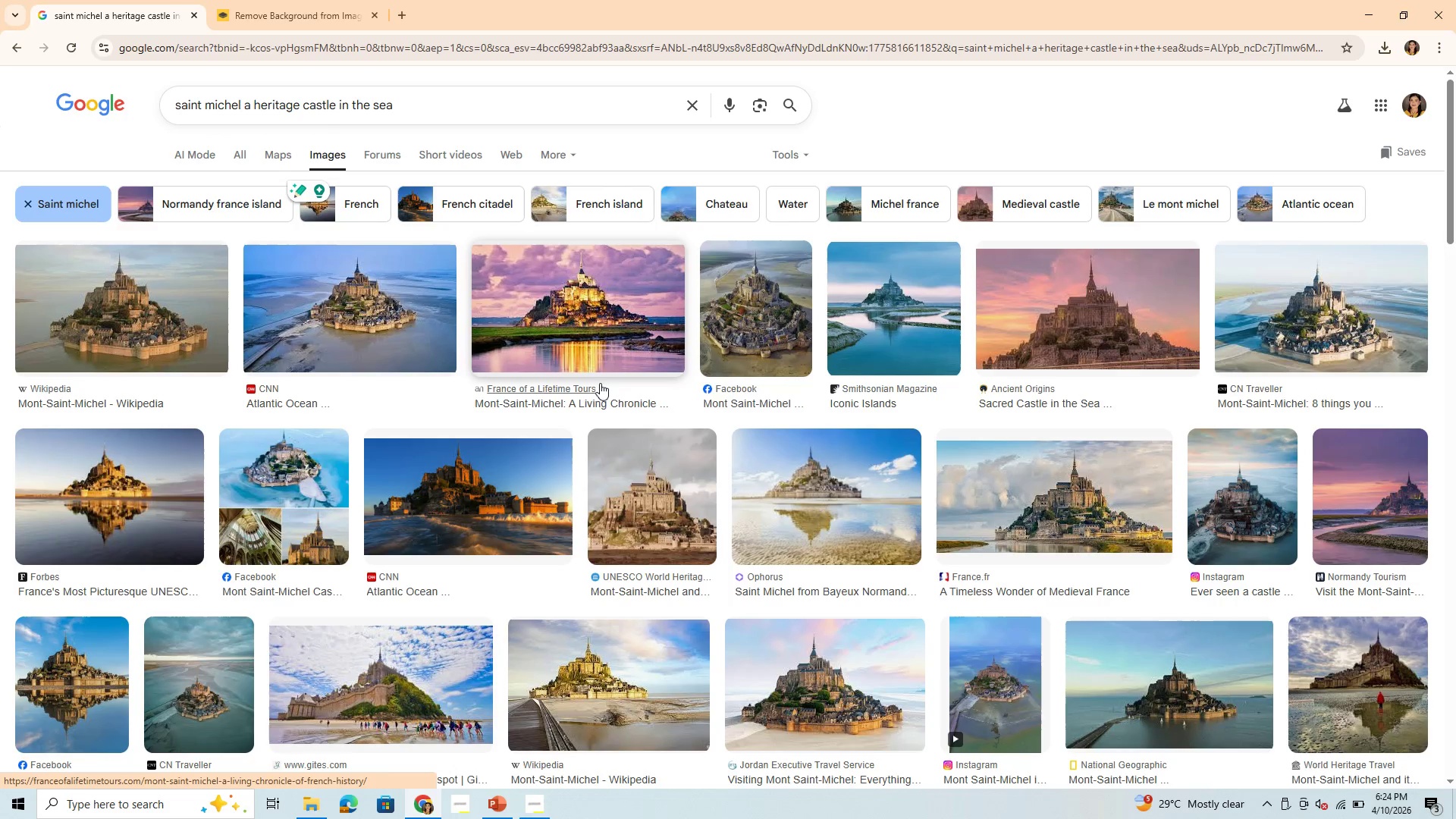 
wait(9.16)
 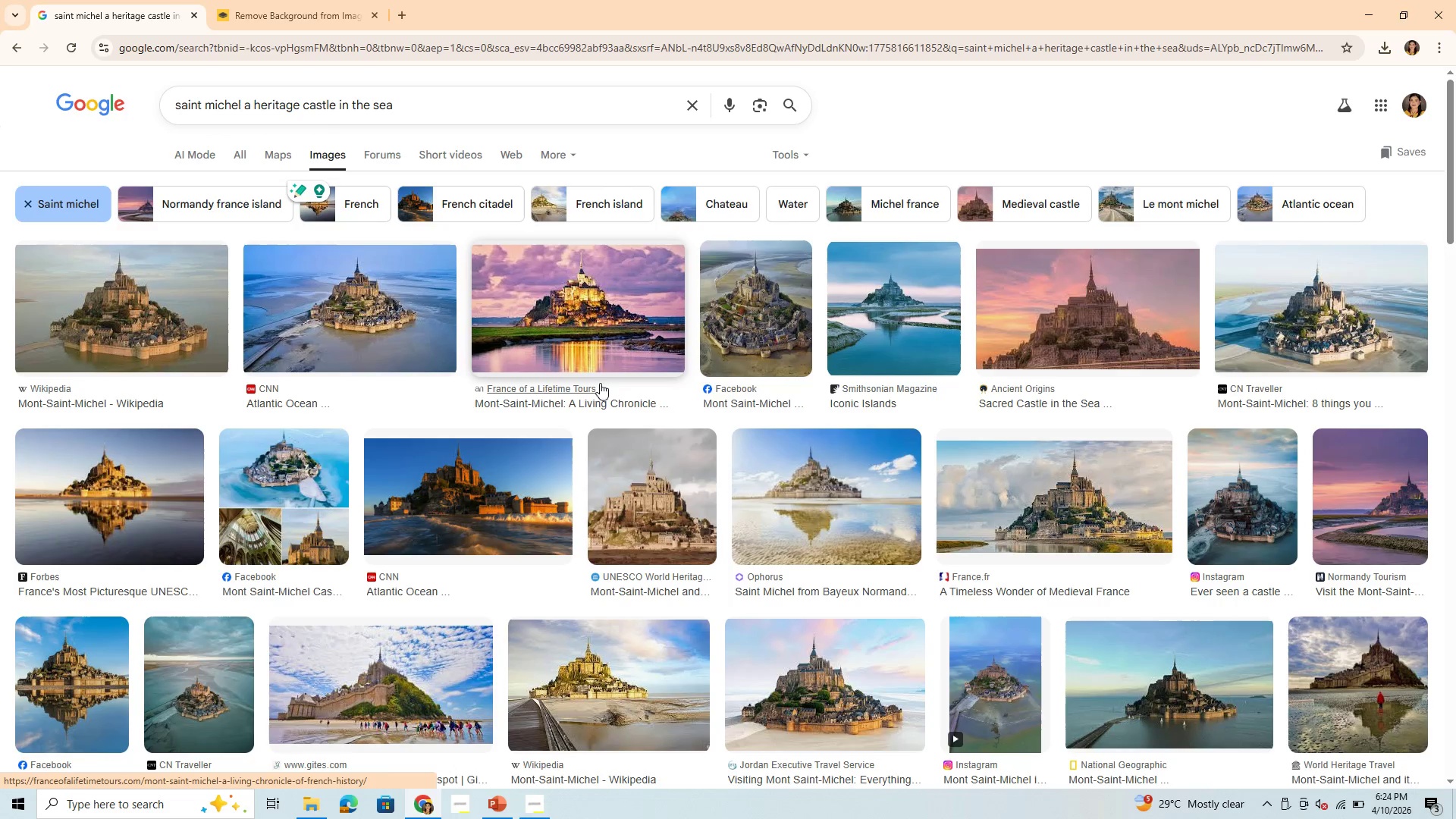 
left_click([582, 322])
 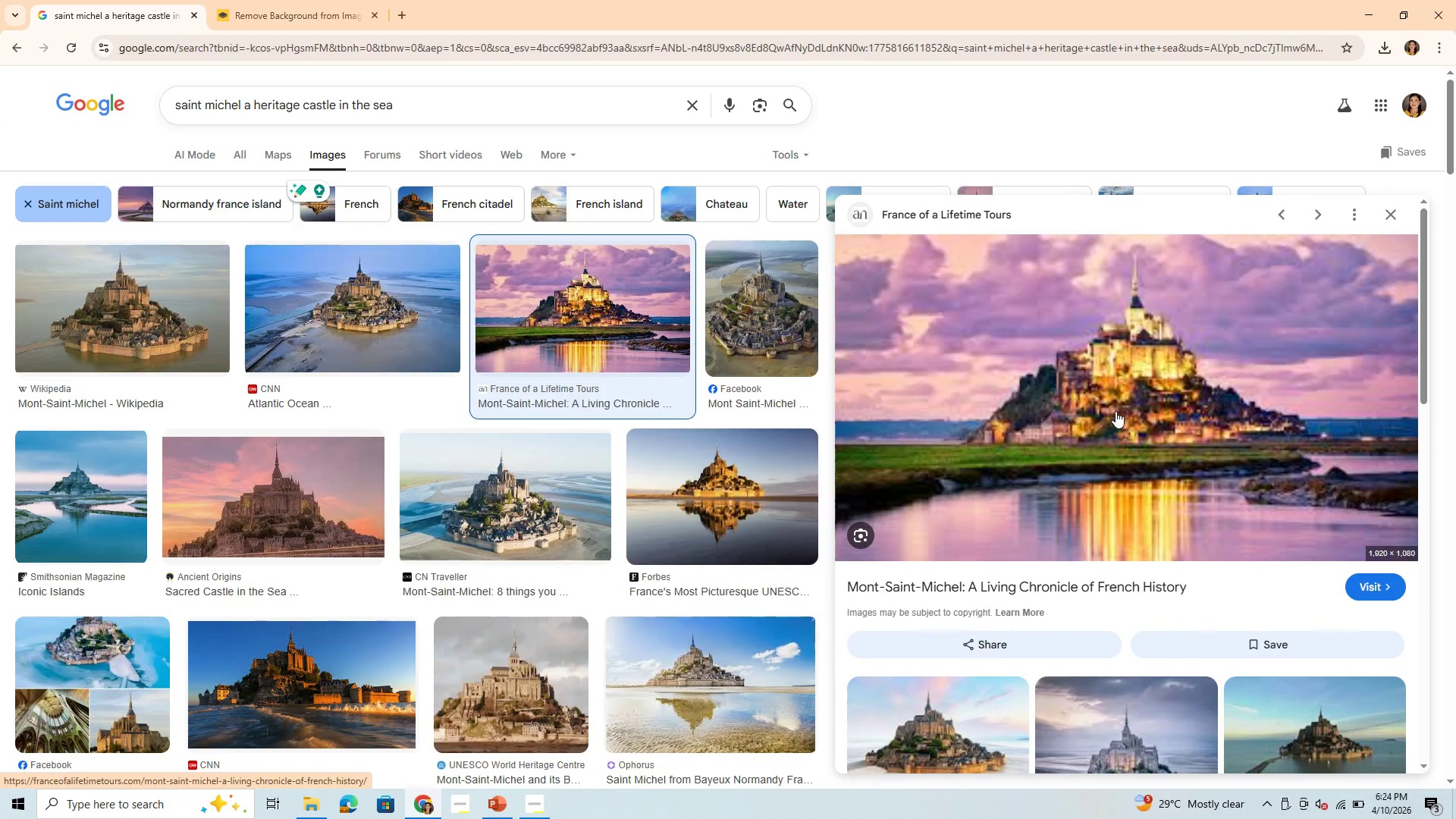 
scroll: coordinate [1117, 410], scroll_direction: down, amount: 1.0
 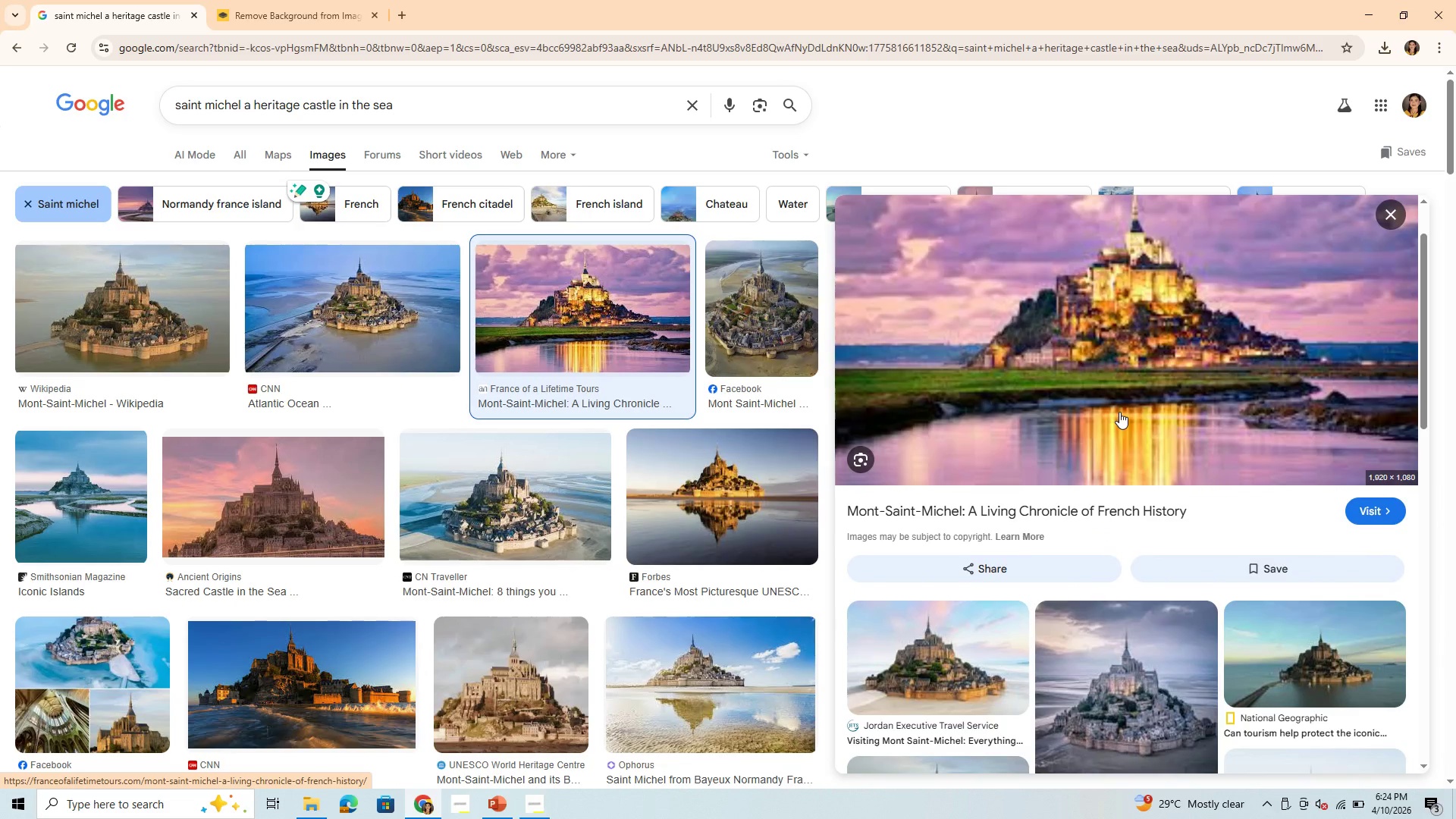 
scroll: coordinate [1119, 412], scroll_direction: up, amount: 1.0
 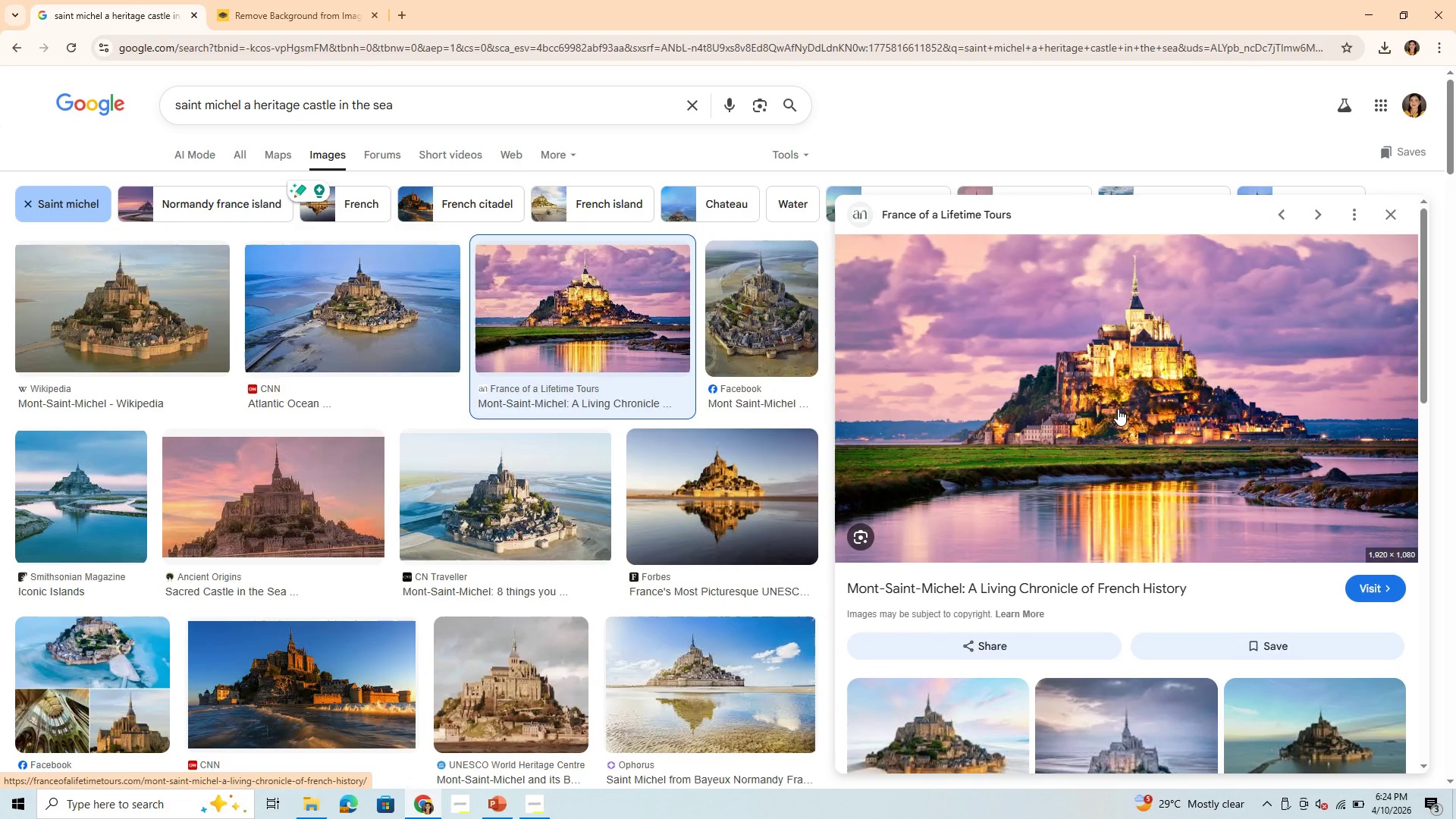 
right_click([1113, 403])
 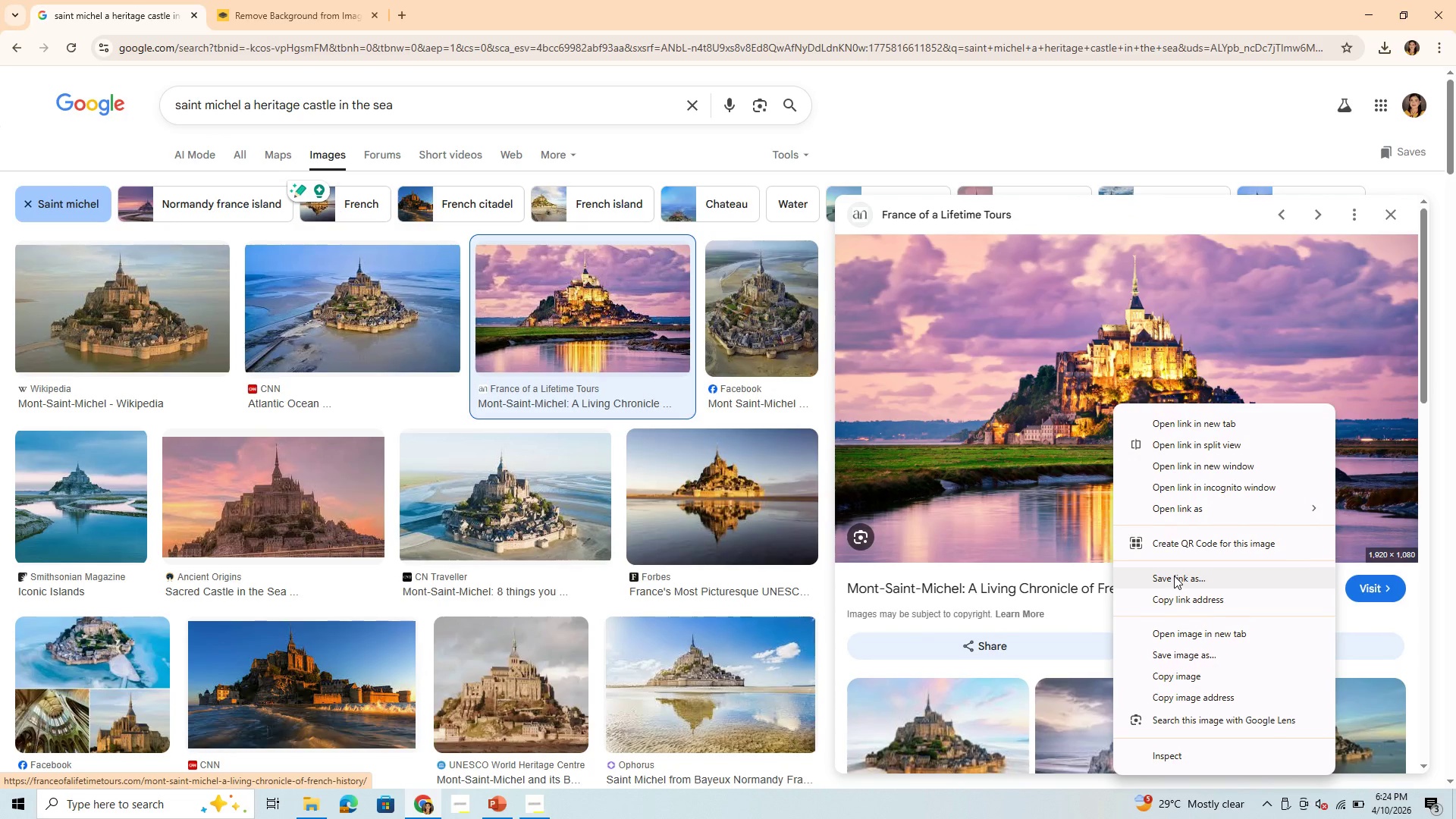 
wait(5.59)
 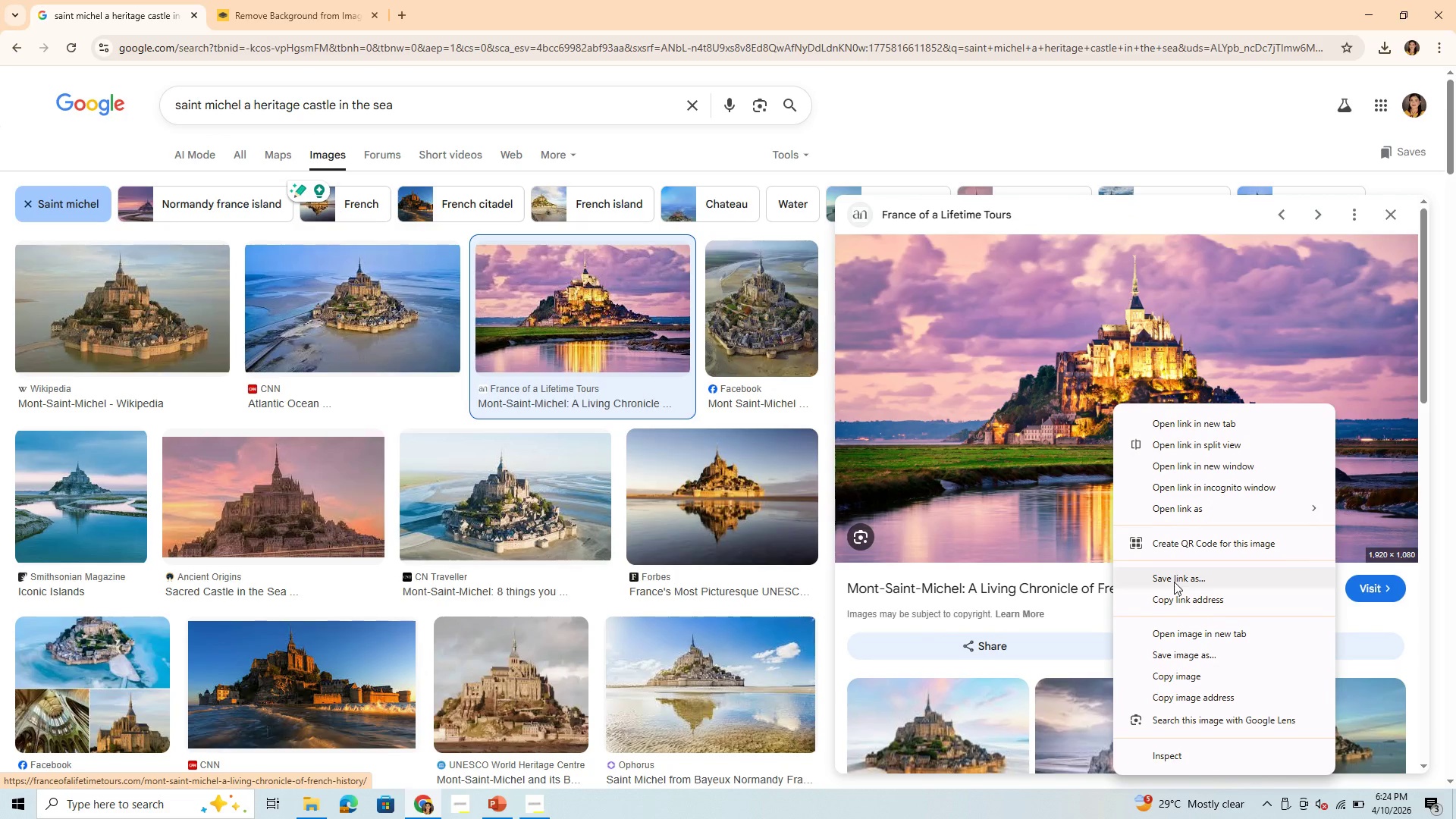 
left_click([1177, 651])
 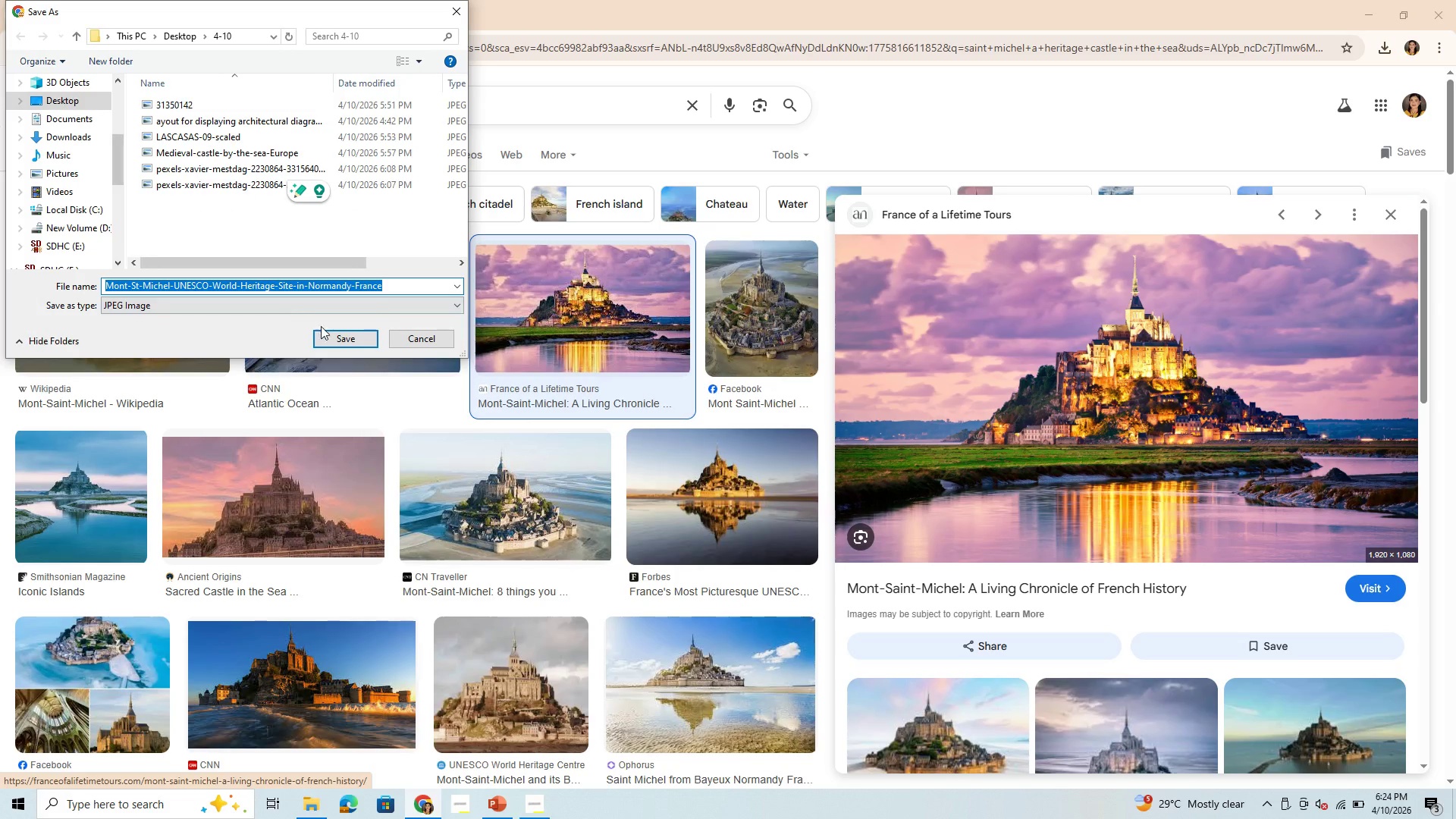 
left_click([340, 344])
 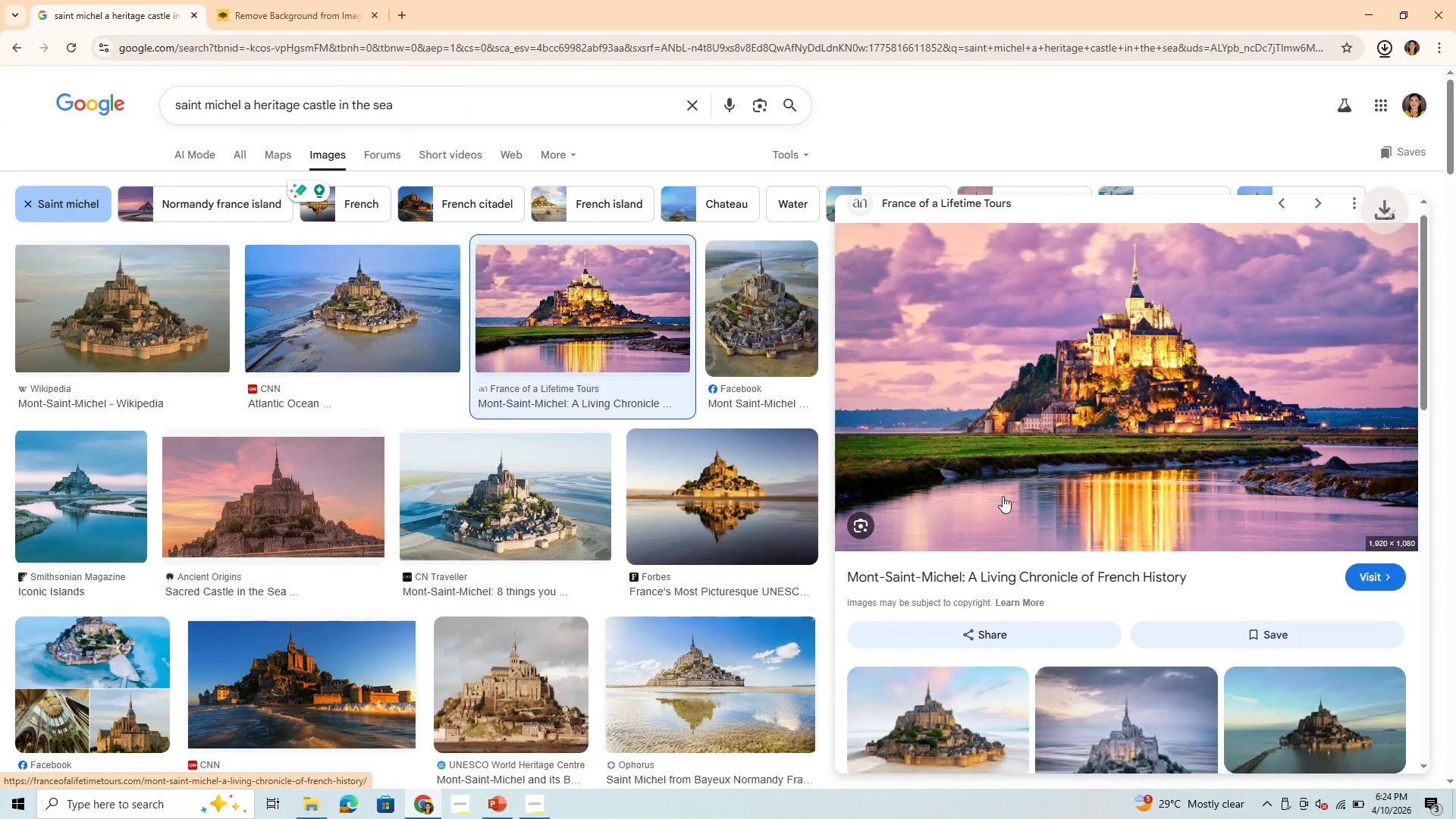 
scroll: coordinate [1005, 502], scroll_direction: down, amount: 5.0
 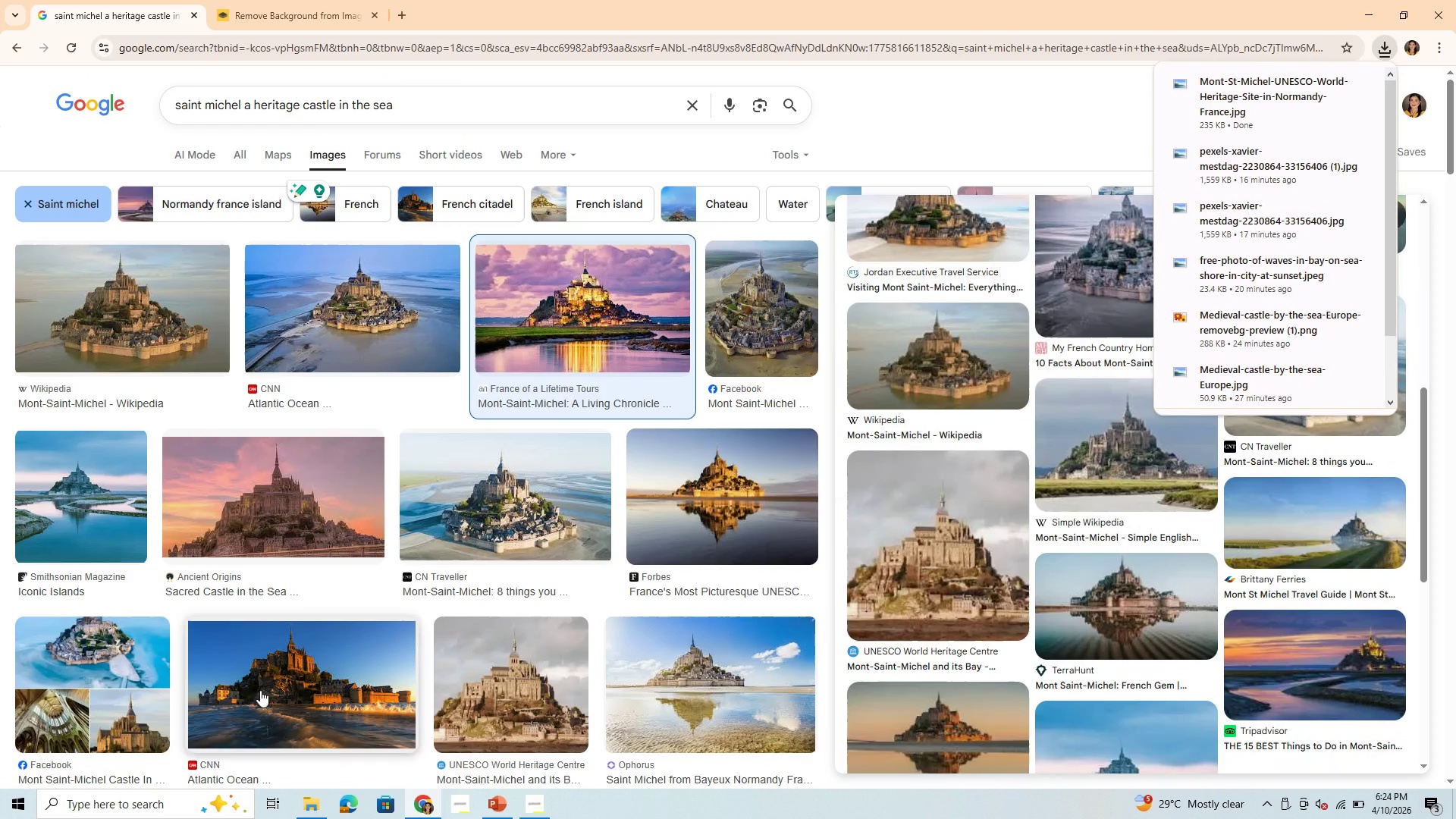 
left_click([292, 686])
 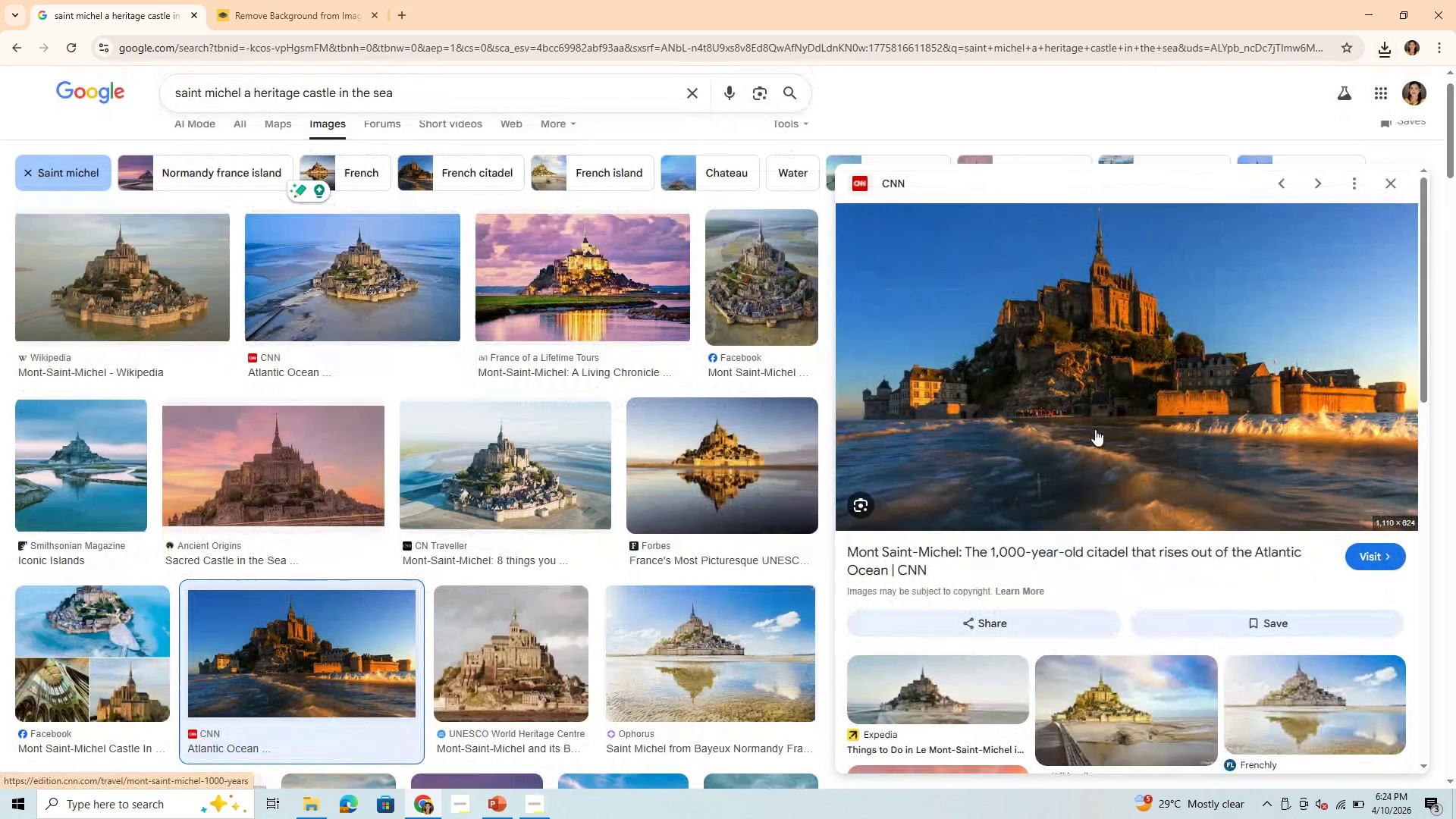 
right_click([1072, 378])
 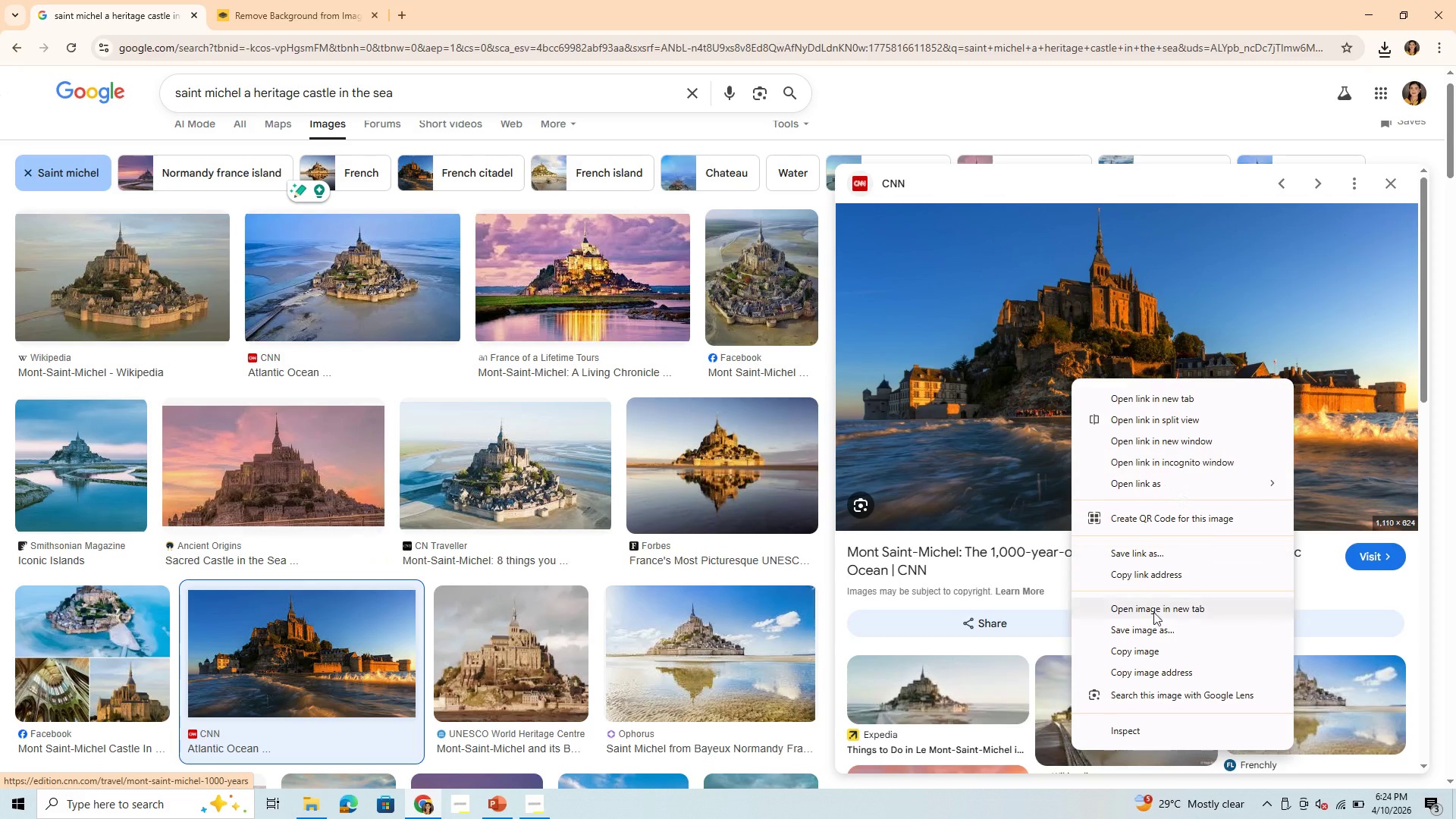 
left_click([1152, 629])
 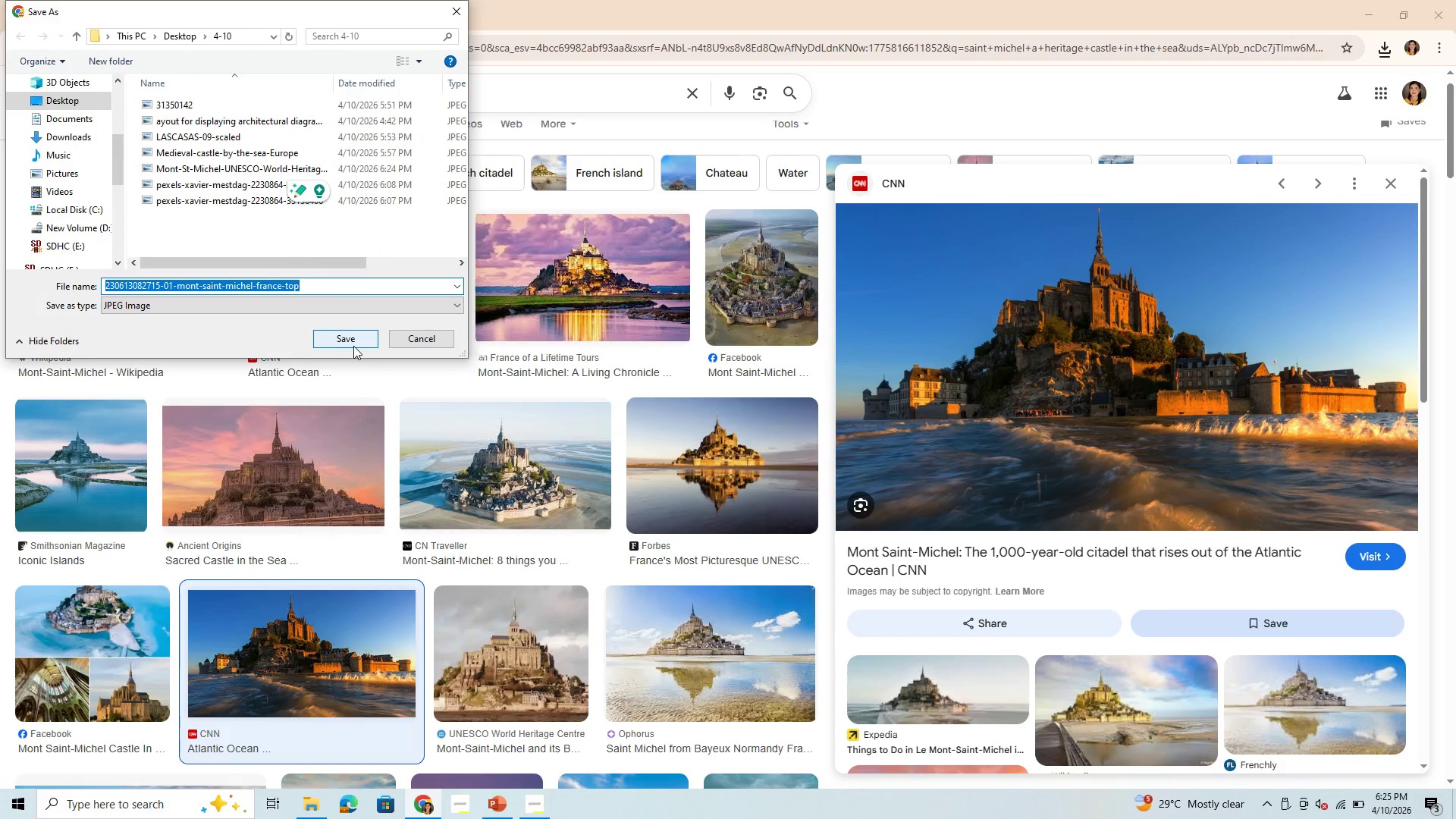 
left_click([359, 336])
 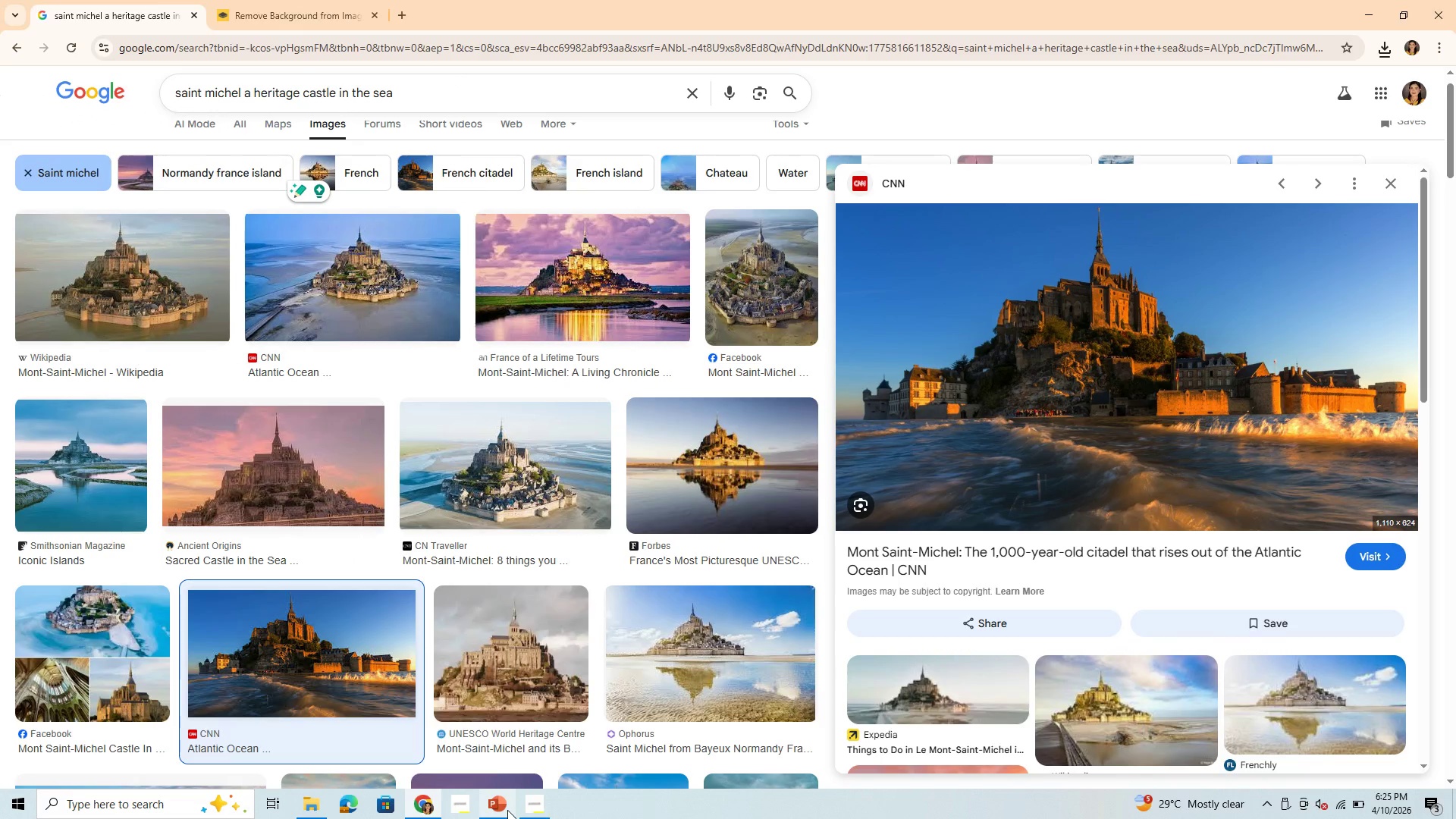 
left_click([507, 810])
 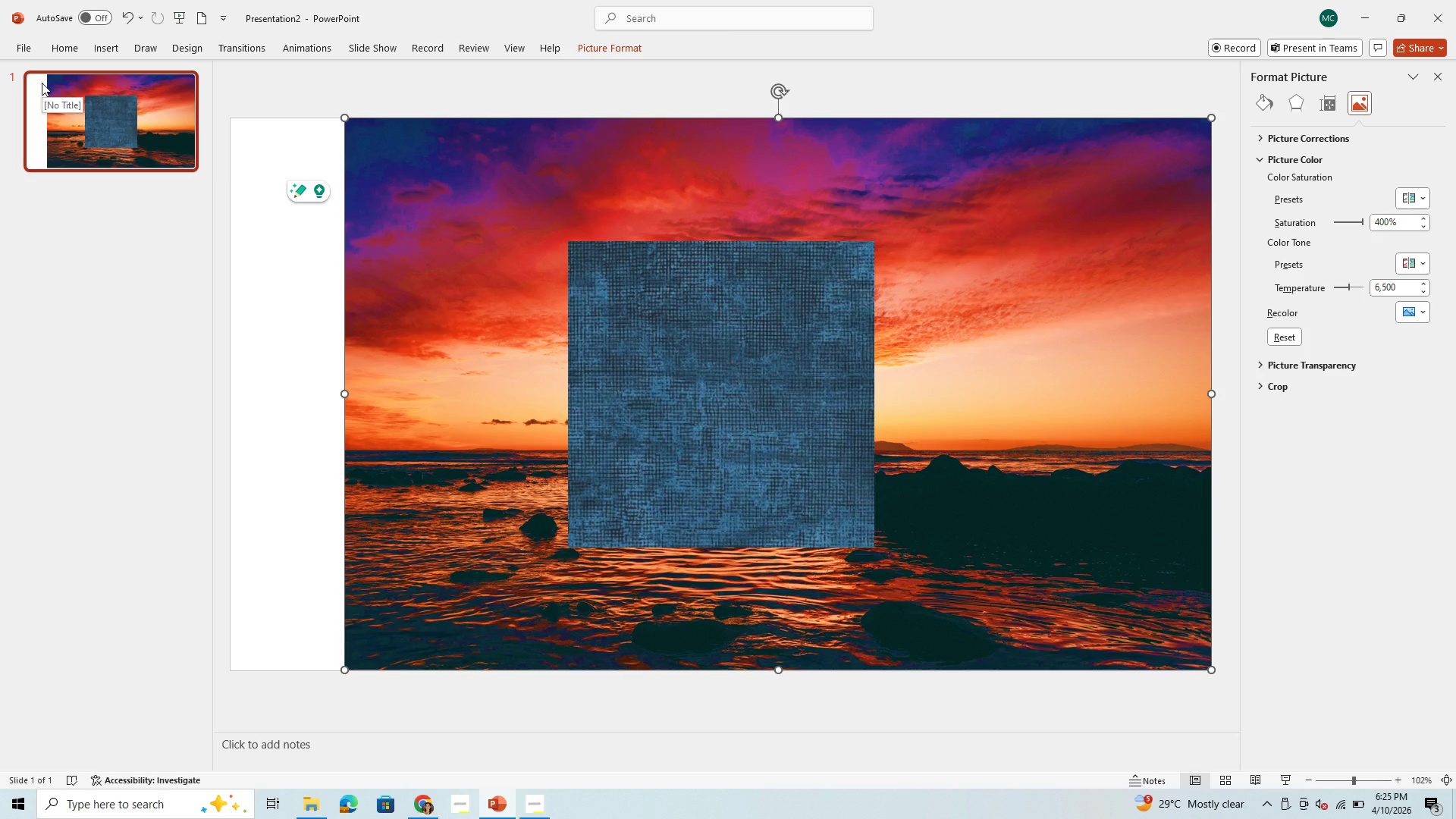 
key(Control+C)
 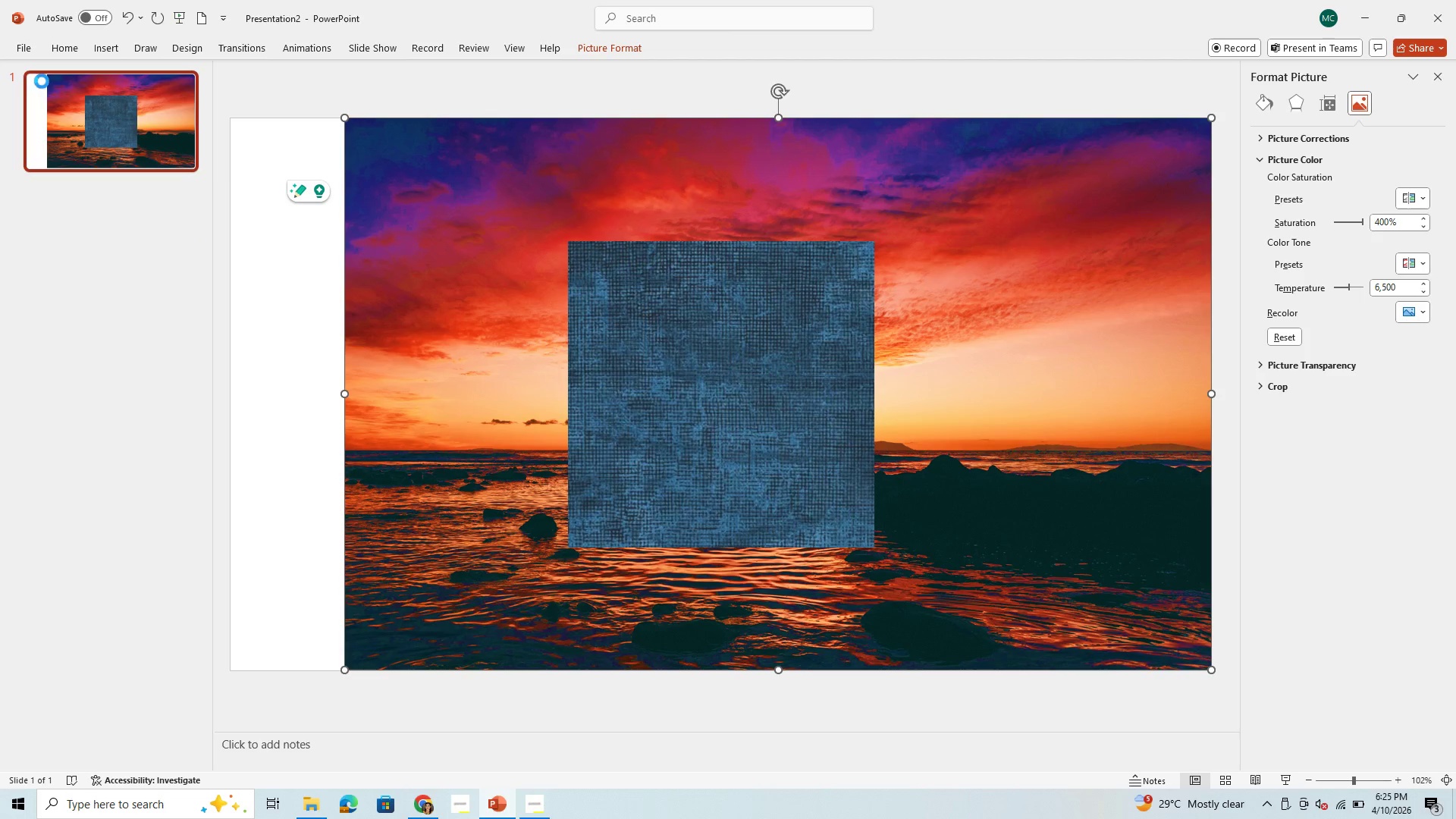 
key(Control+V)
 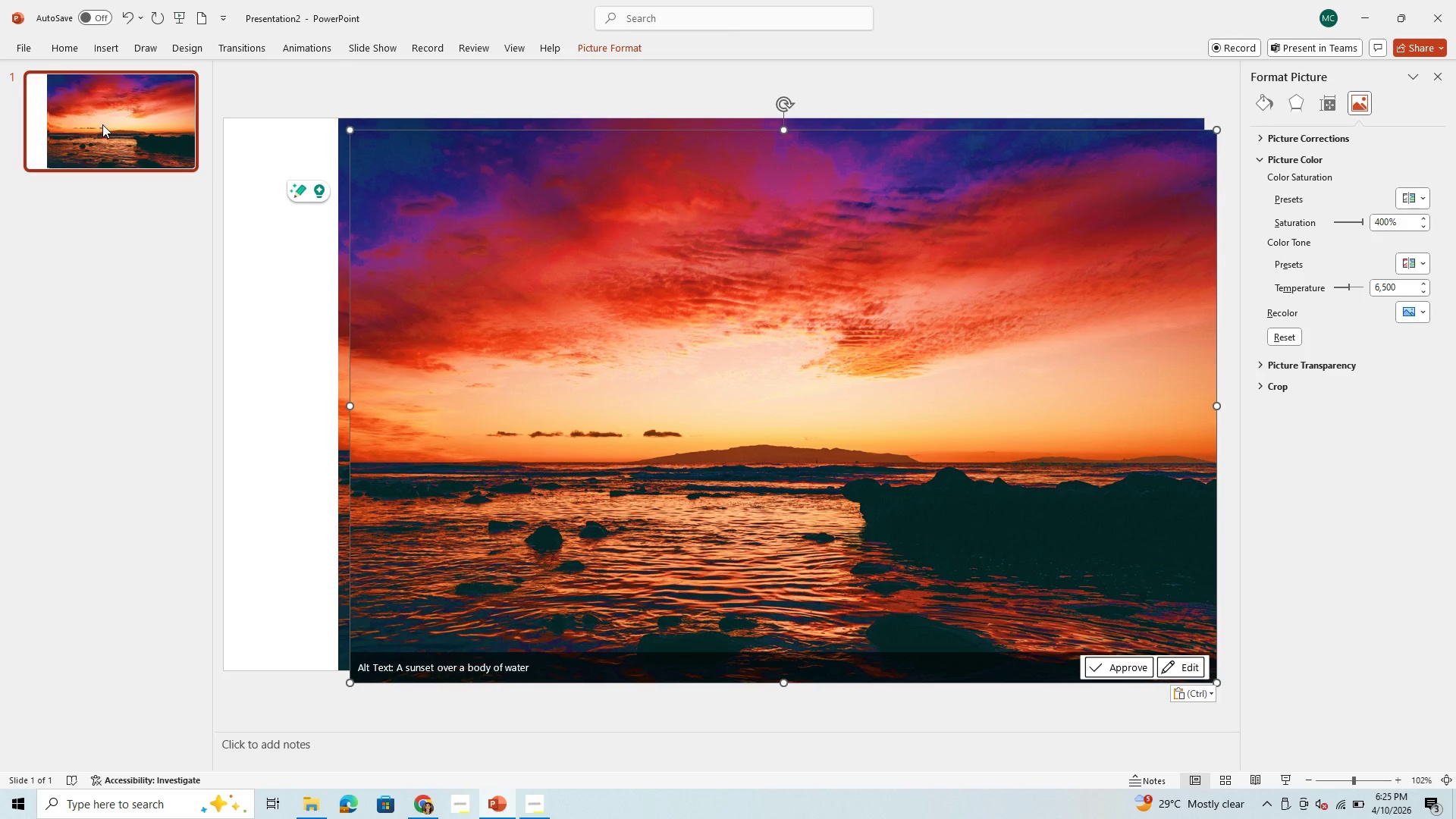 
left_click([68, 46])
 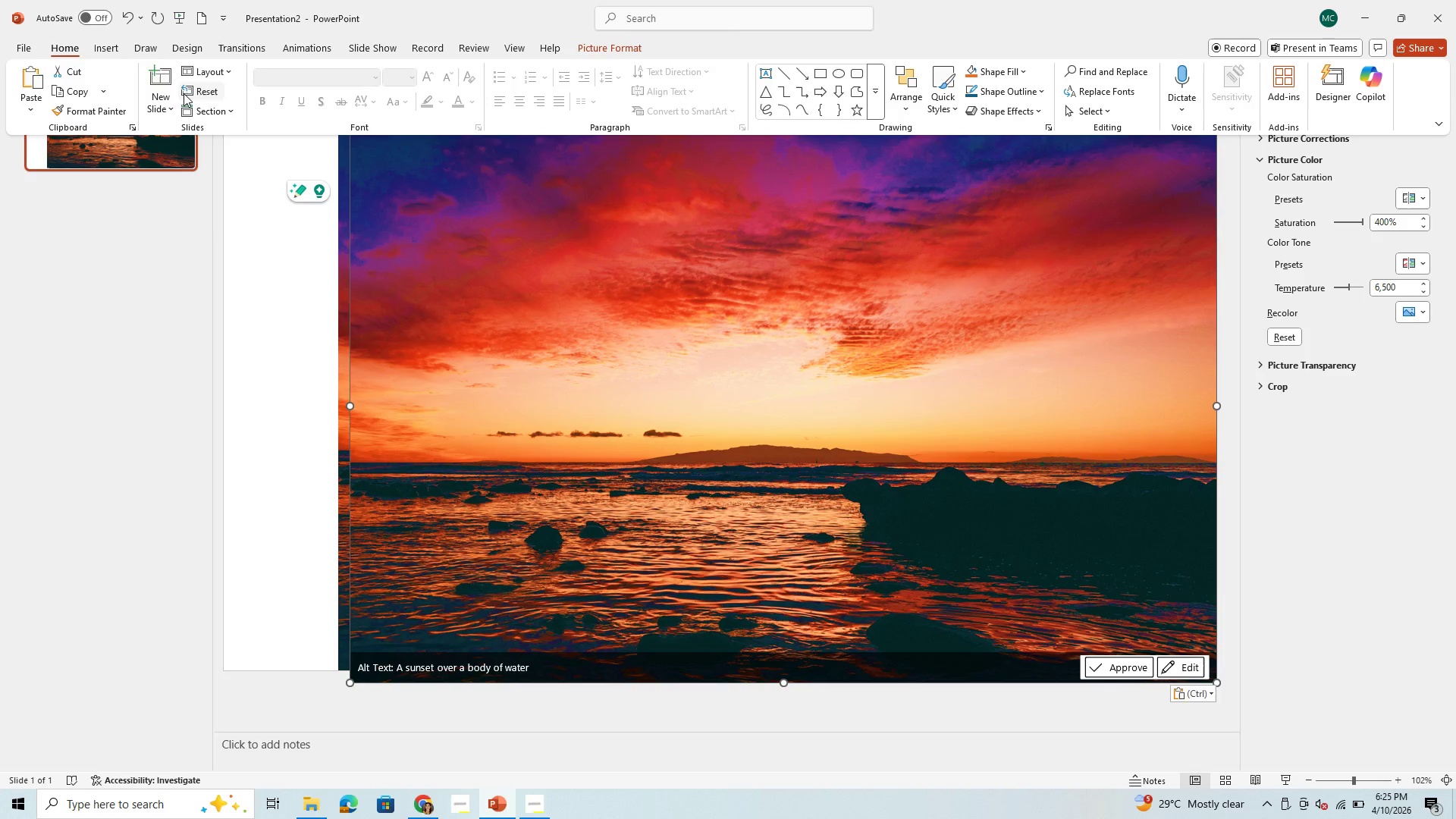 
left_click([160, 71])
 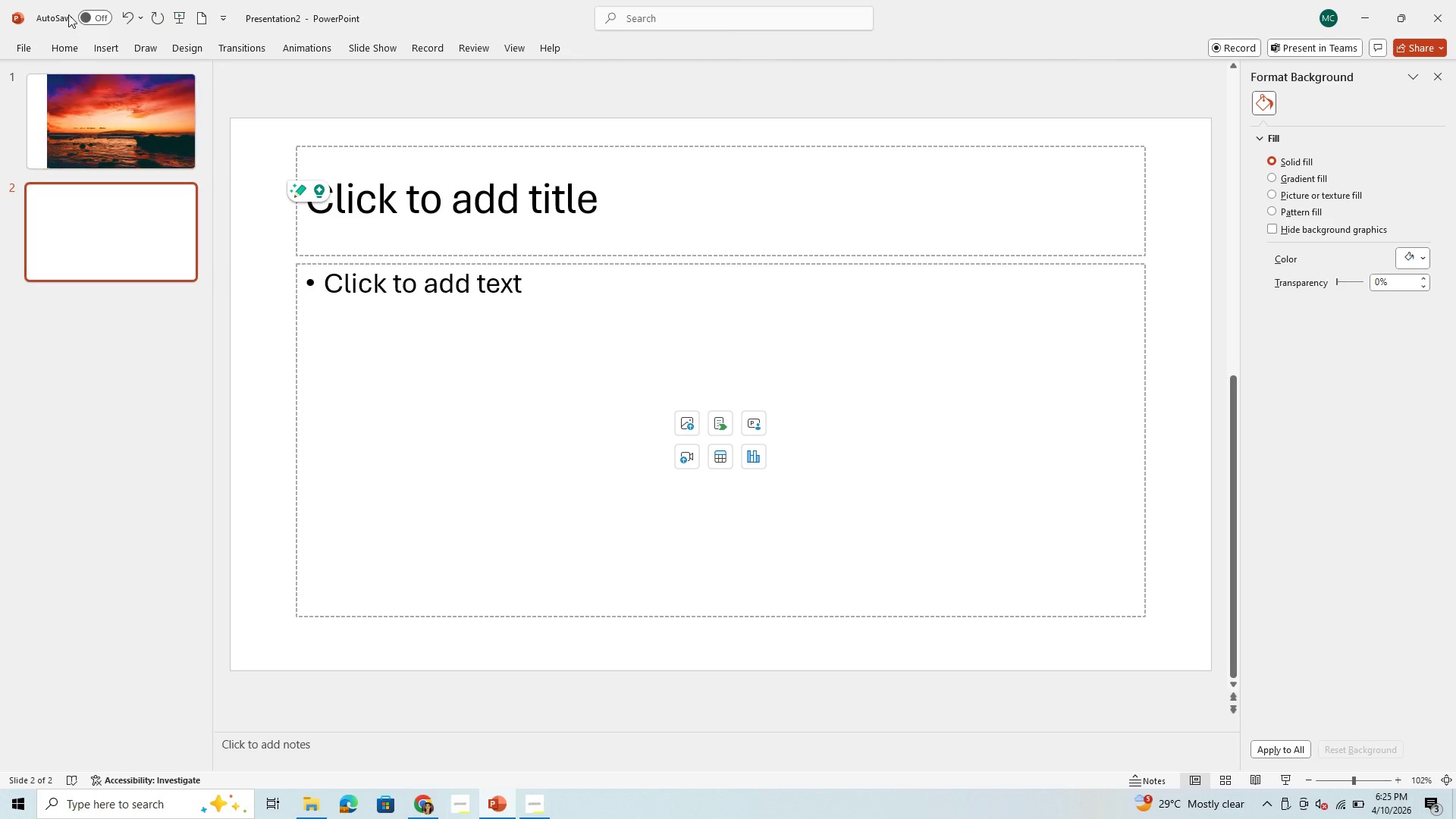 
left_click([101, 43])
 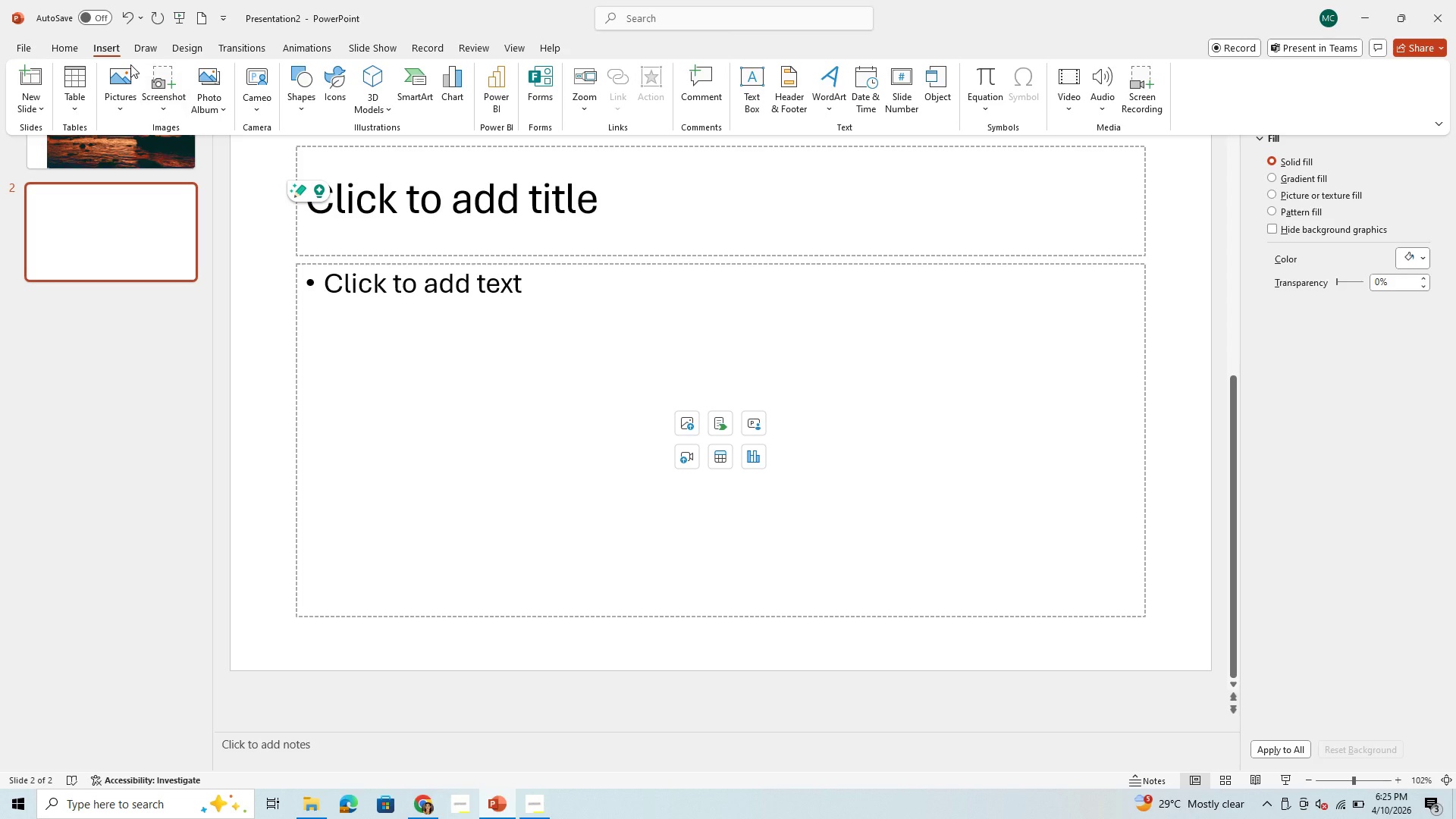 
left_click([124, 81])
 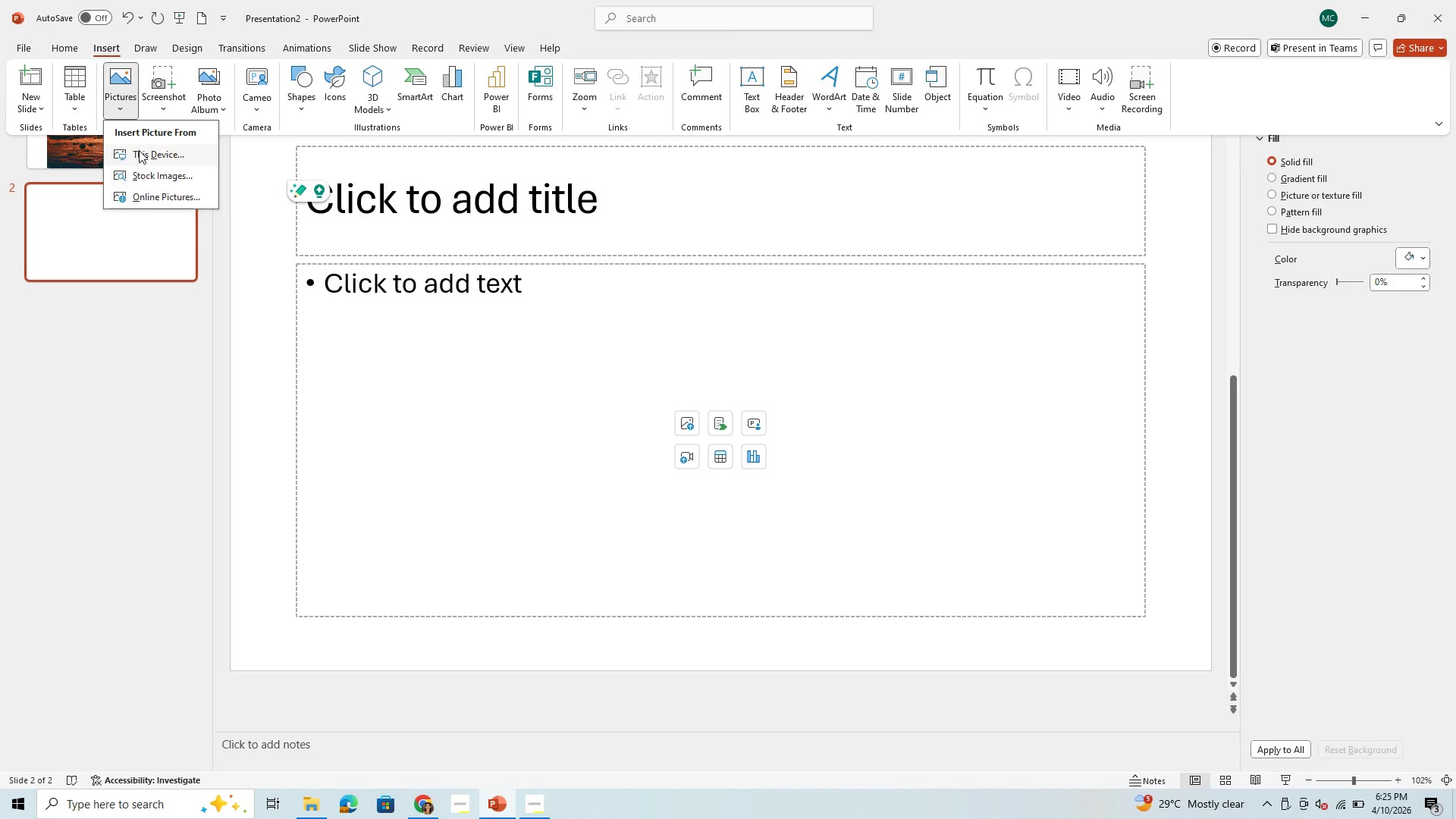 
left_click([139, 150])
 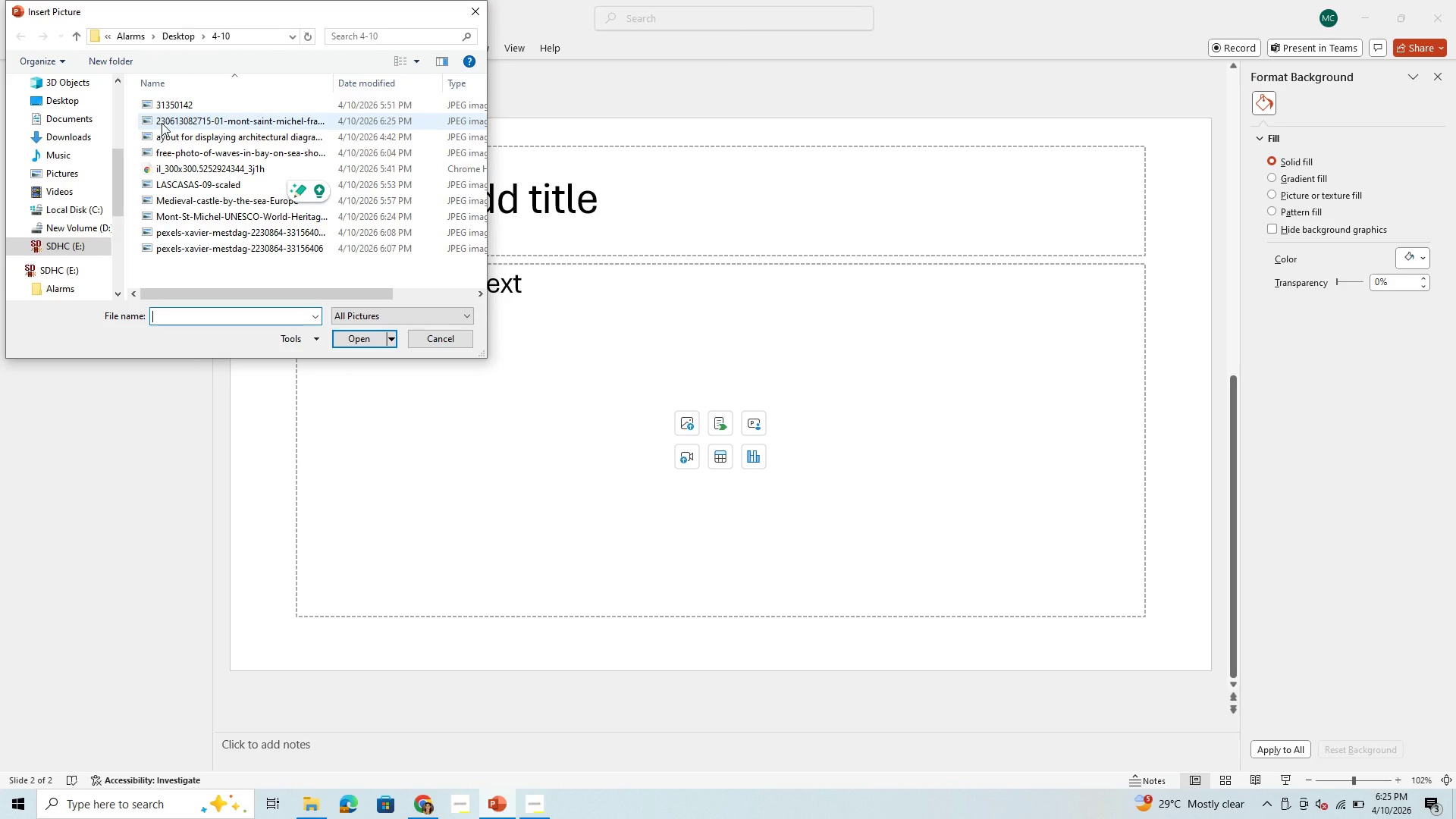 
left_click([162, 123])
 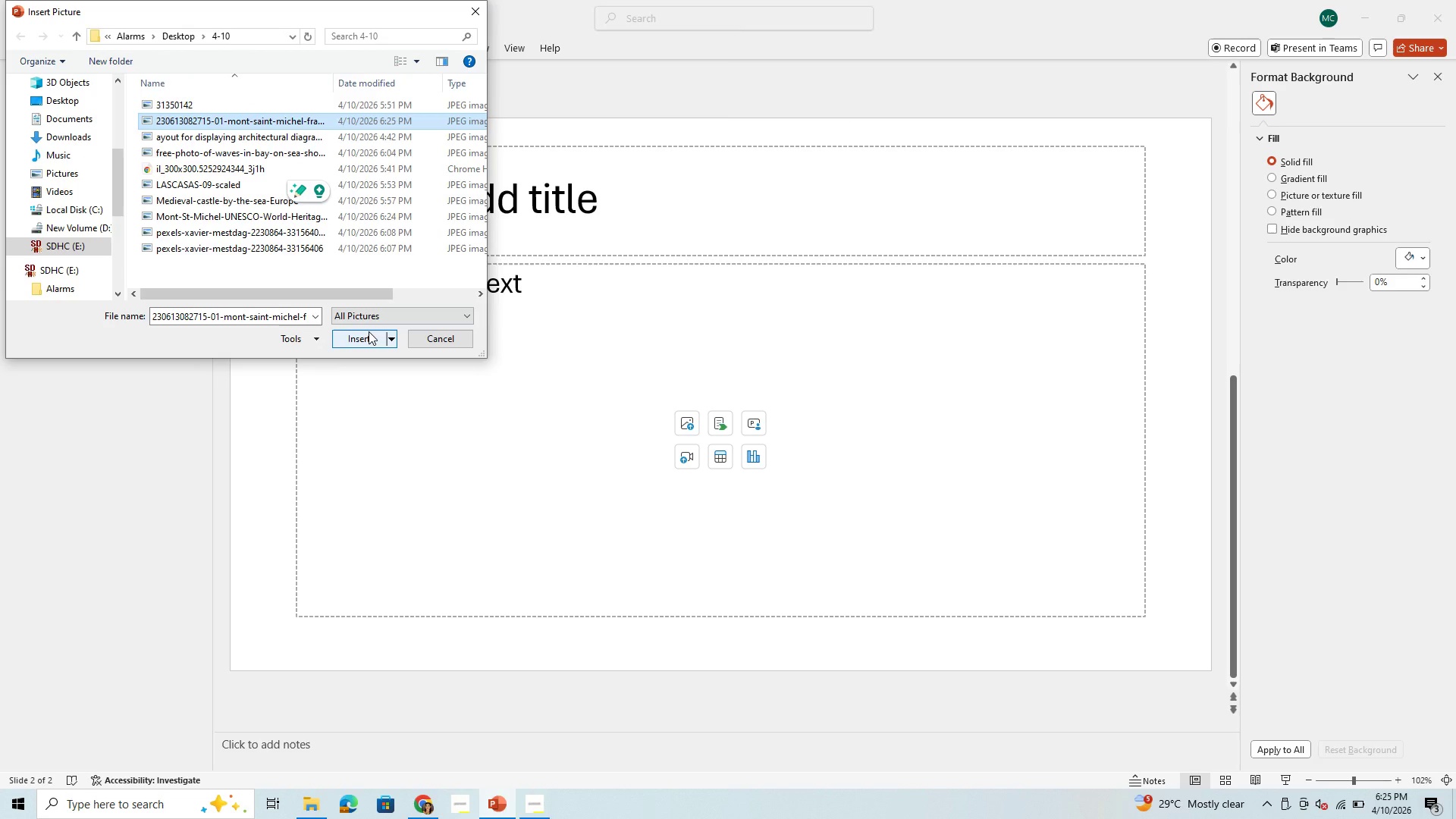 
left_click([371, 332])
 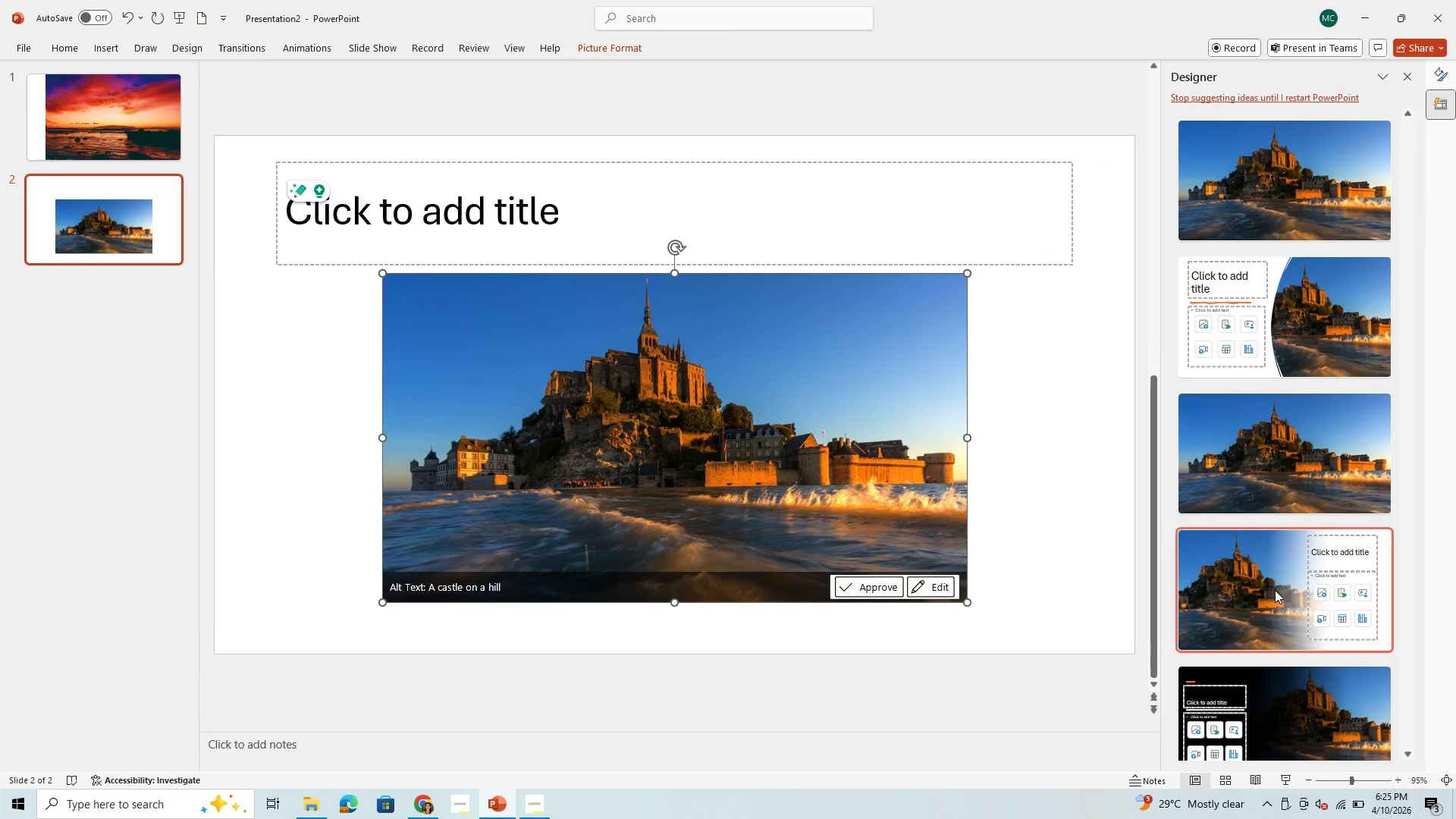 
wait(7.62)
 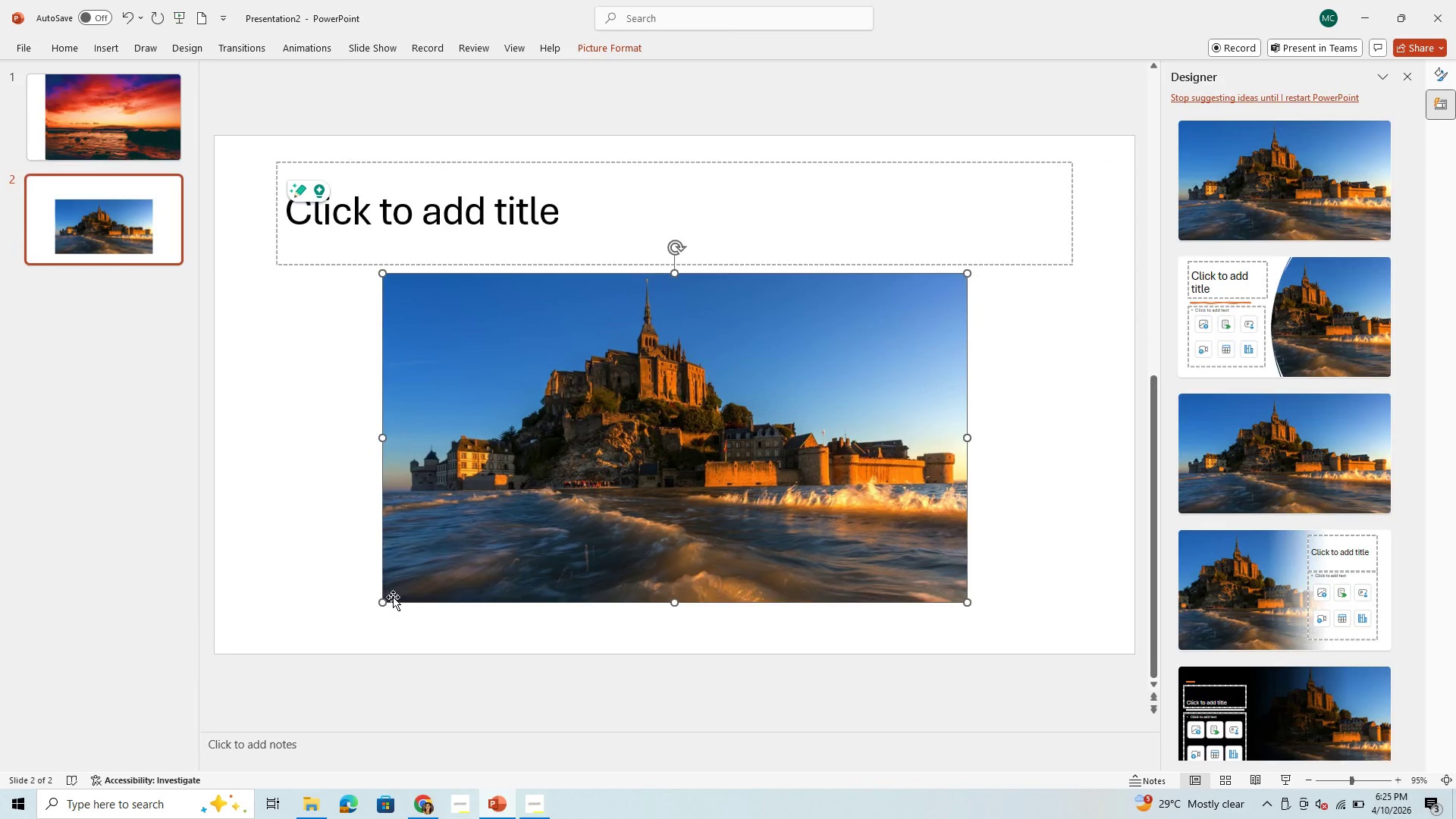 
left_click([1325, 564])
 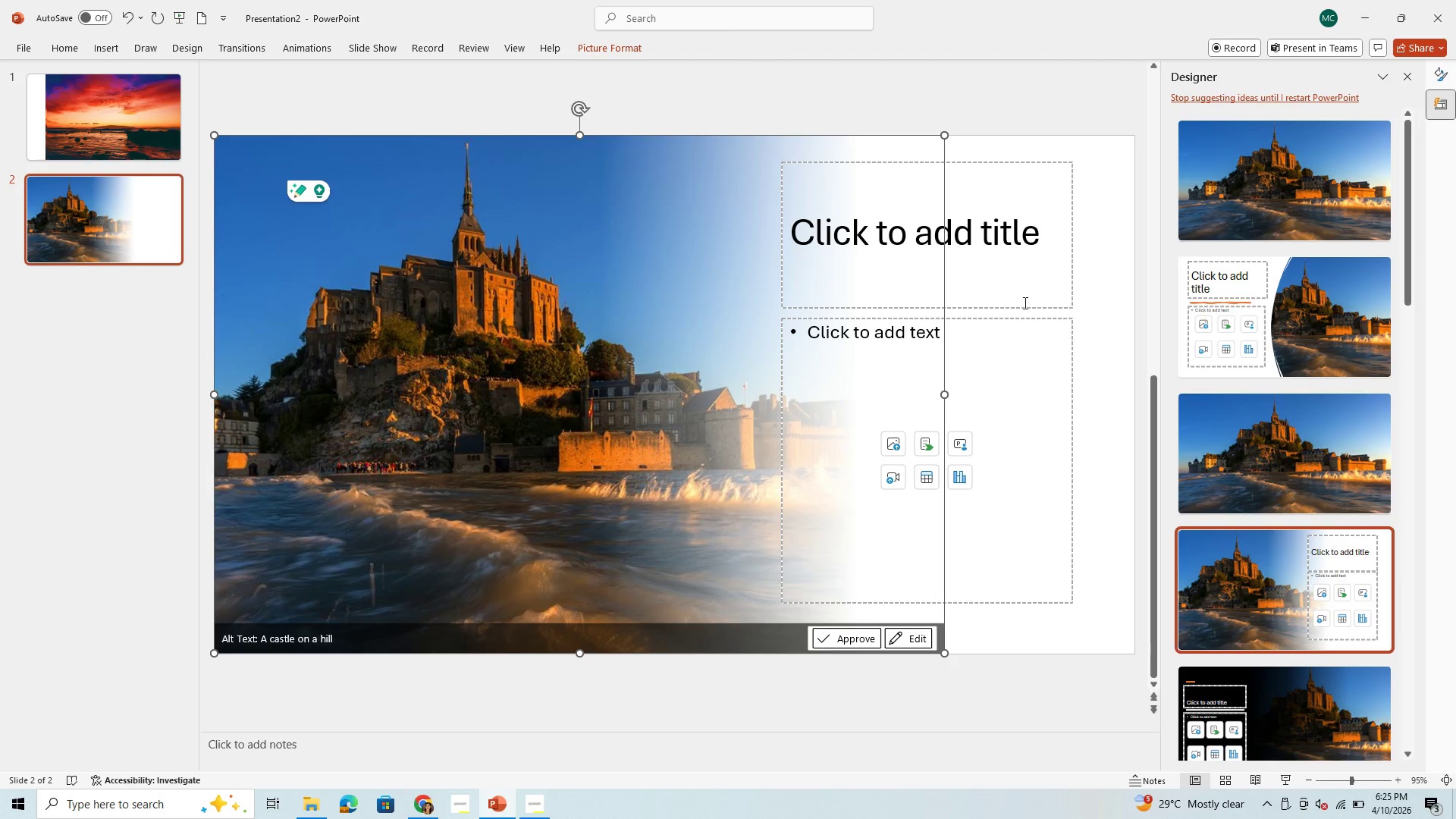 
left_click([1108, 306])
 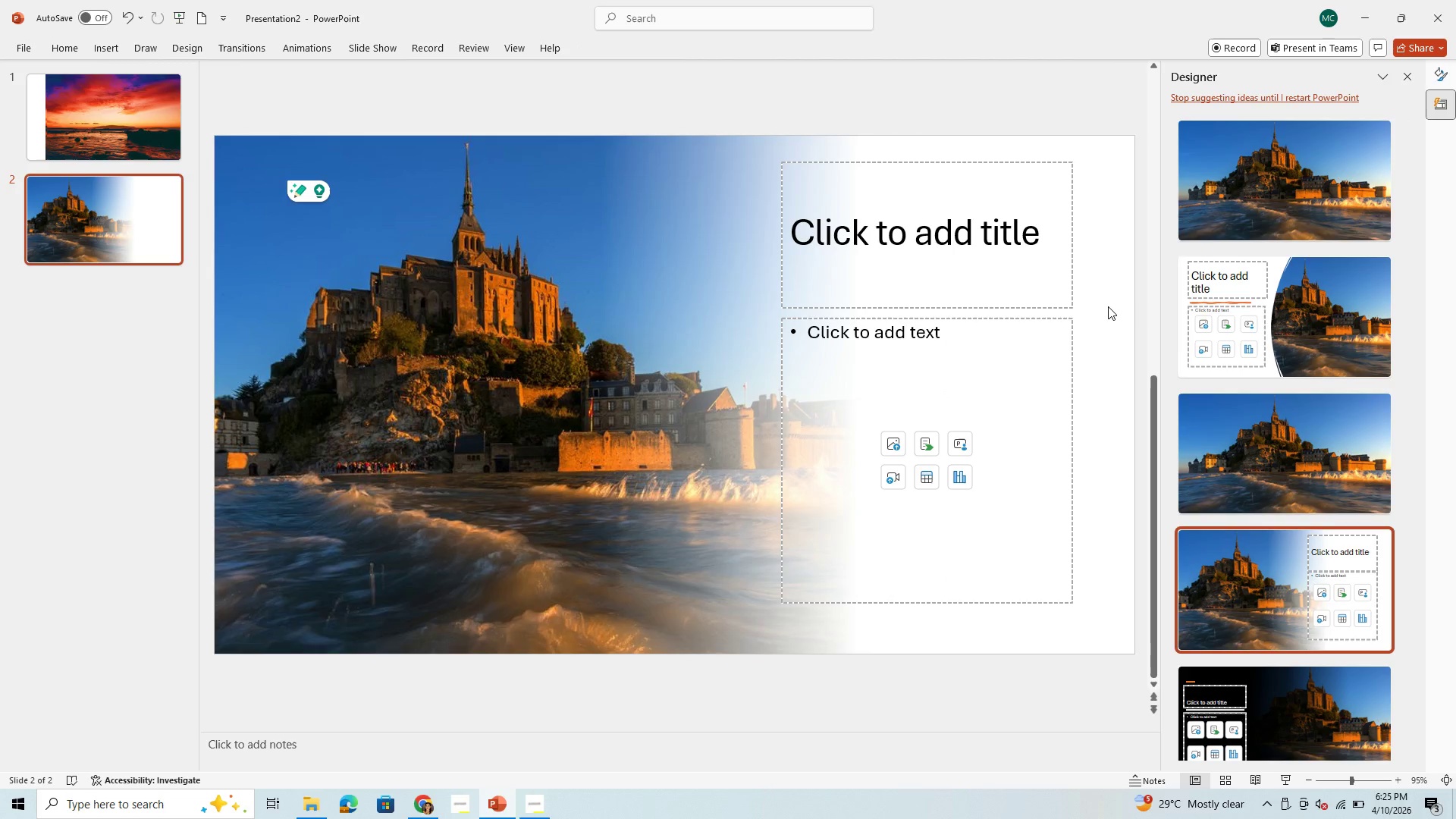 
left_click([1108, 306])
 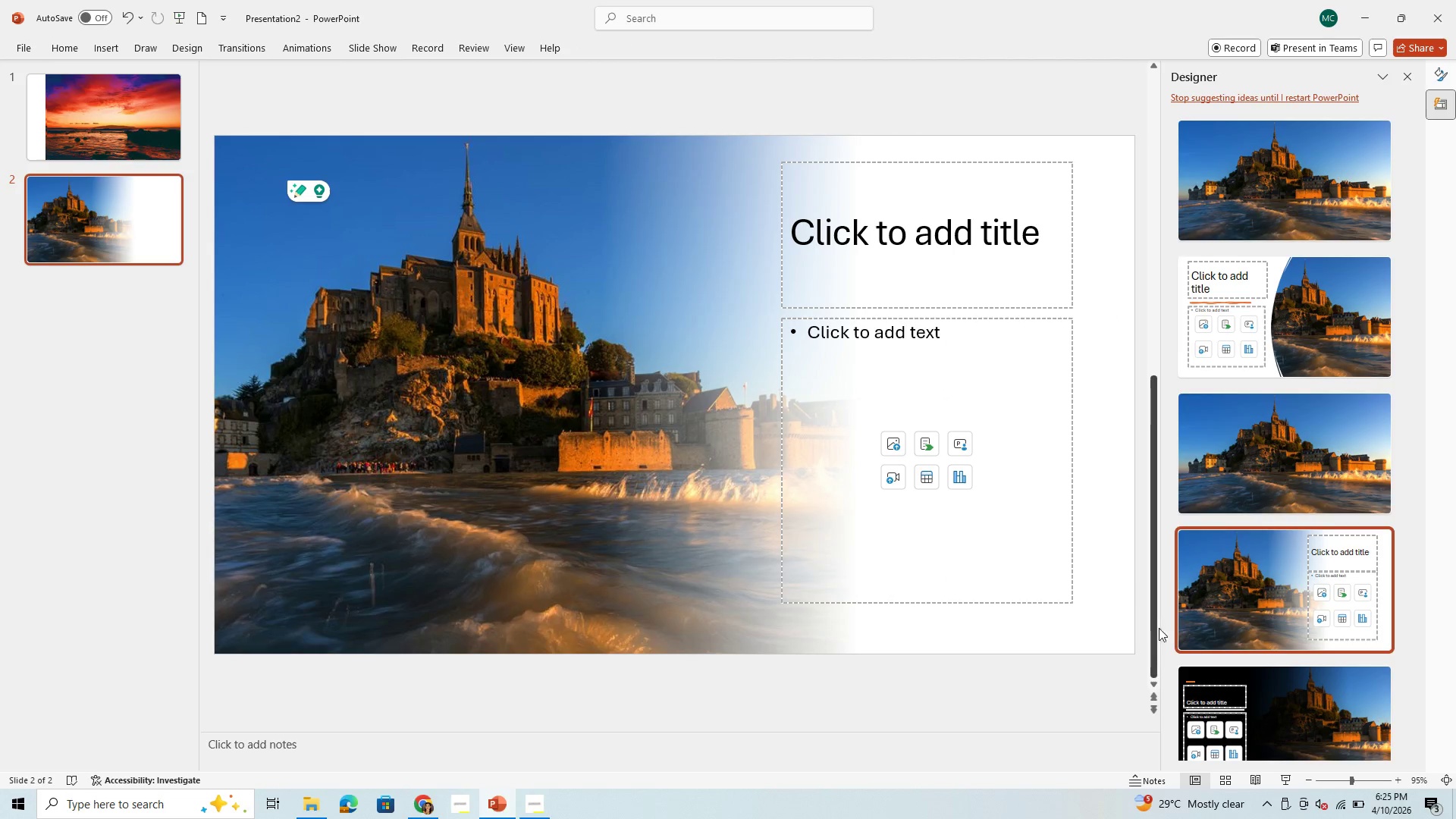 
scroll: coordinate [1269, 566], scroll_direction: down, amount: 30.0
 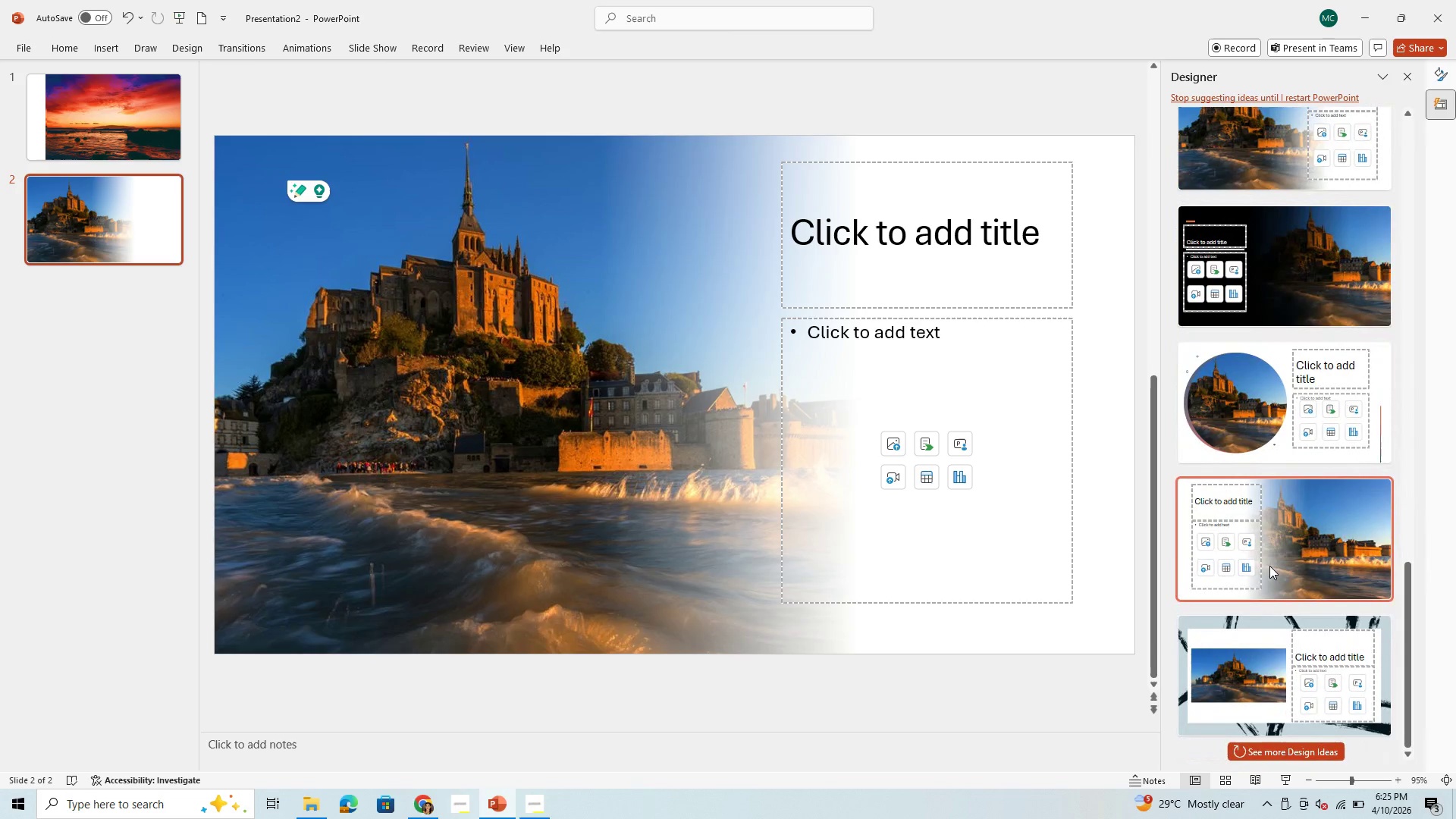 
scroll: coordinate [1269, 566], scroll_direction: up, amount: 7.0
 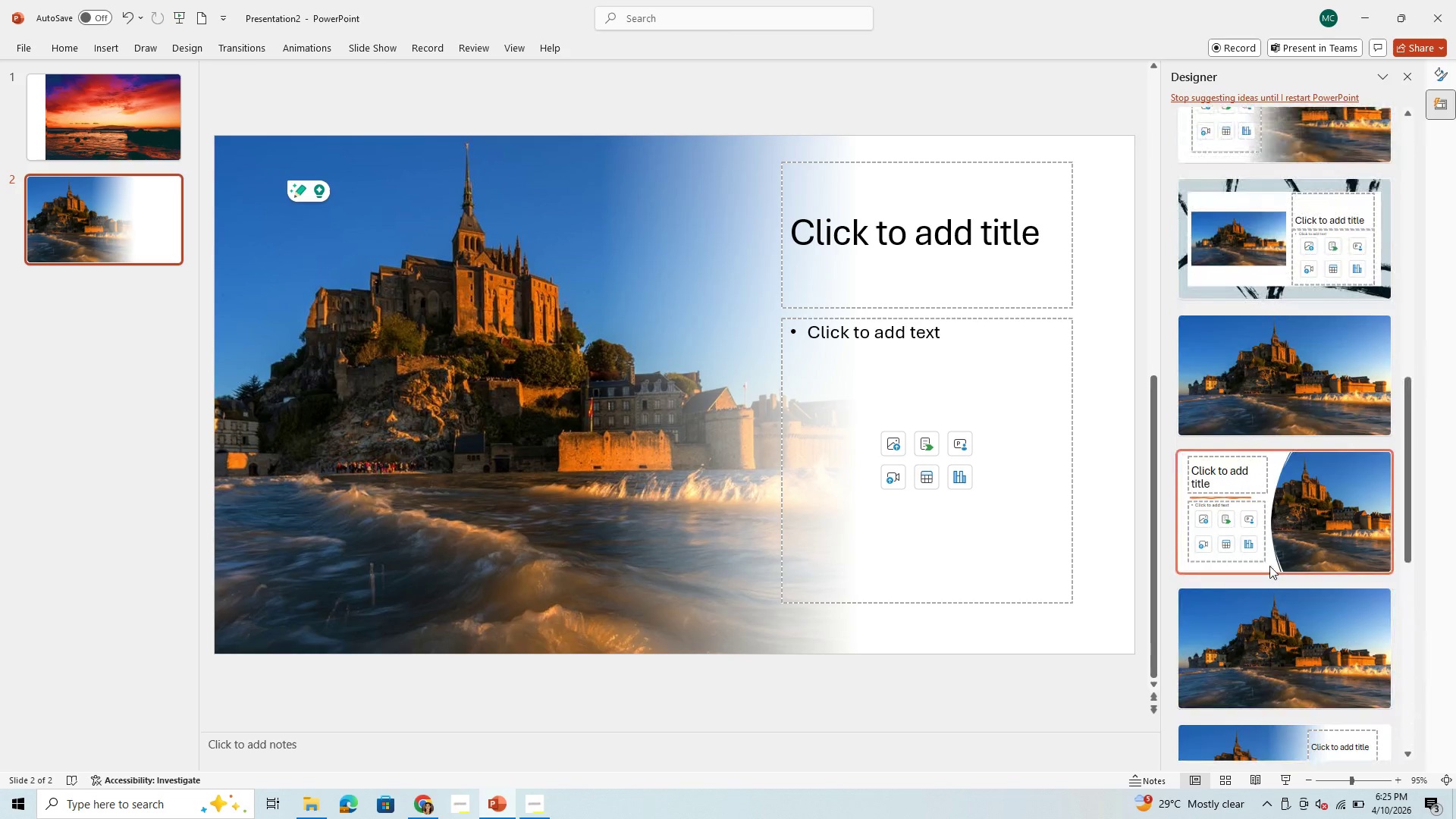 
left_click([596, 351])
 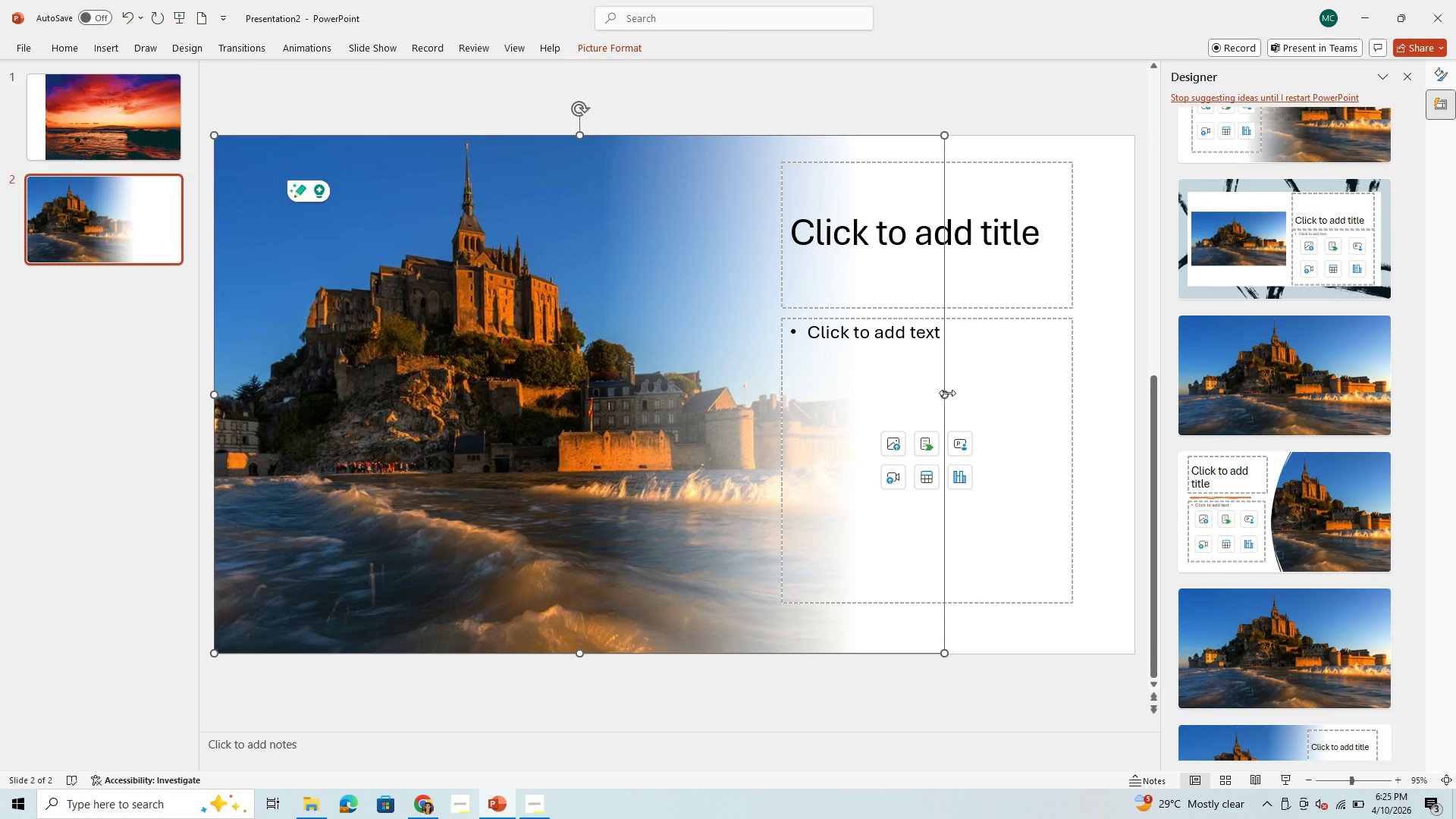 
left_click_drag(start_coordinate=[946, 397], to_coordinate=[781, 453])
 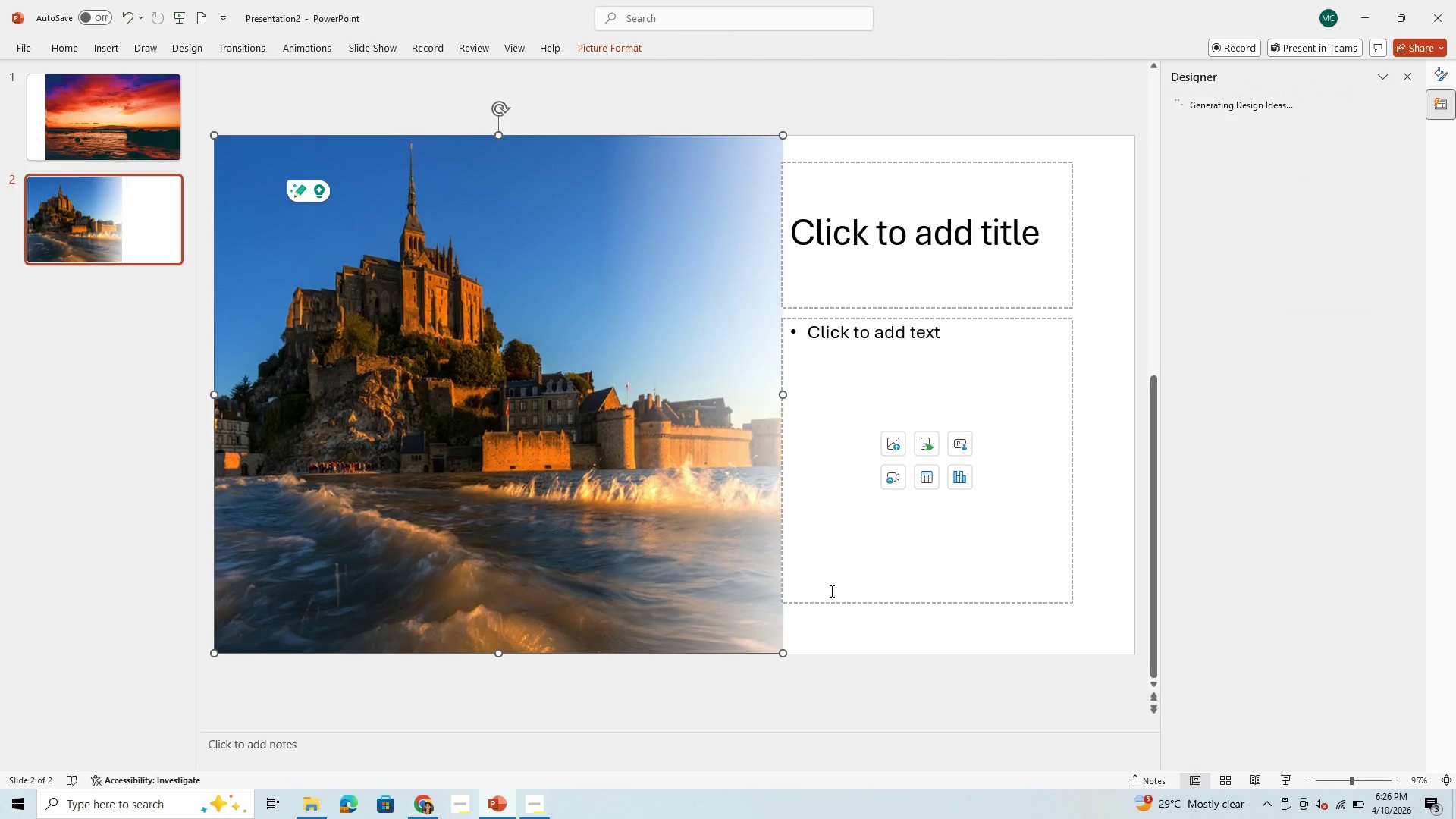 
left_click([836, 585])
 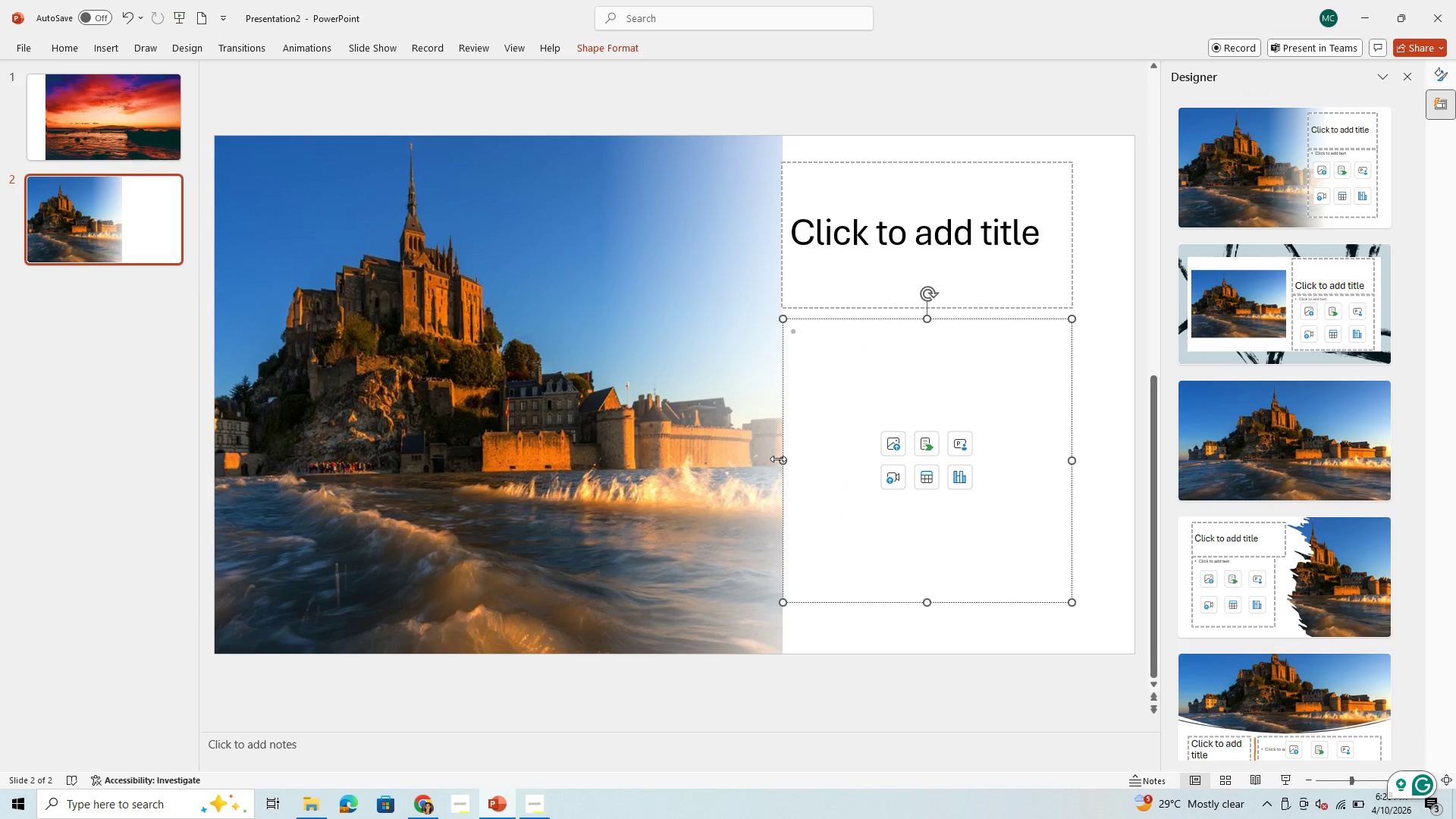 
left_click_drag(start_coordinate=[782, 463], to_coordinate=[770, 488])
 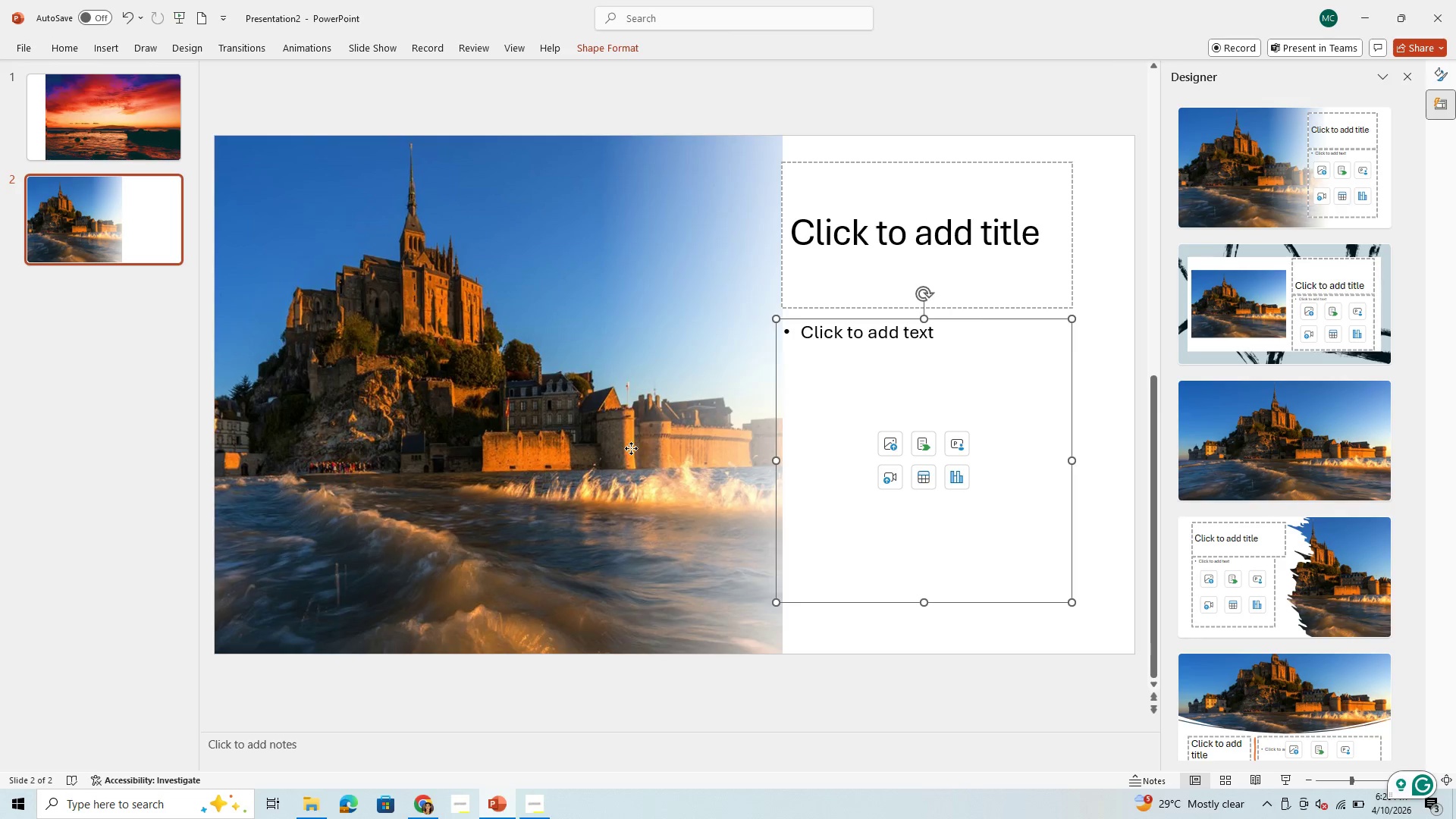 
left_click([631, 448])
 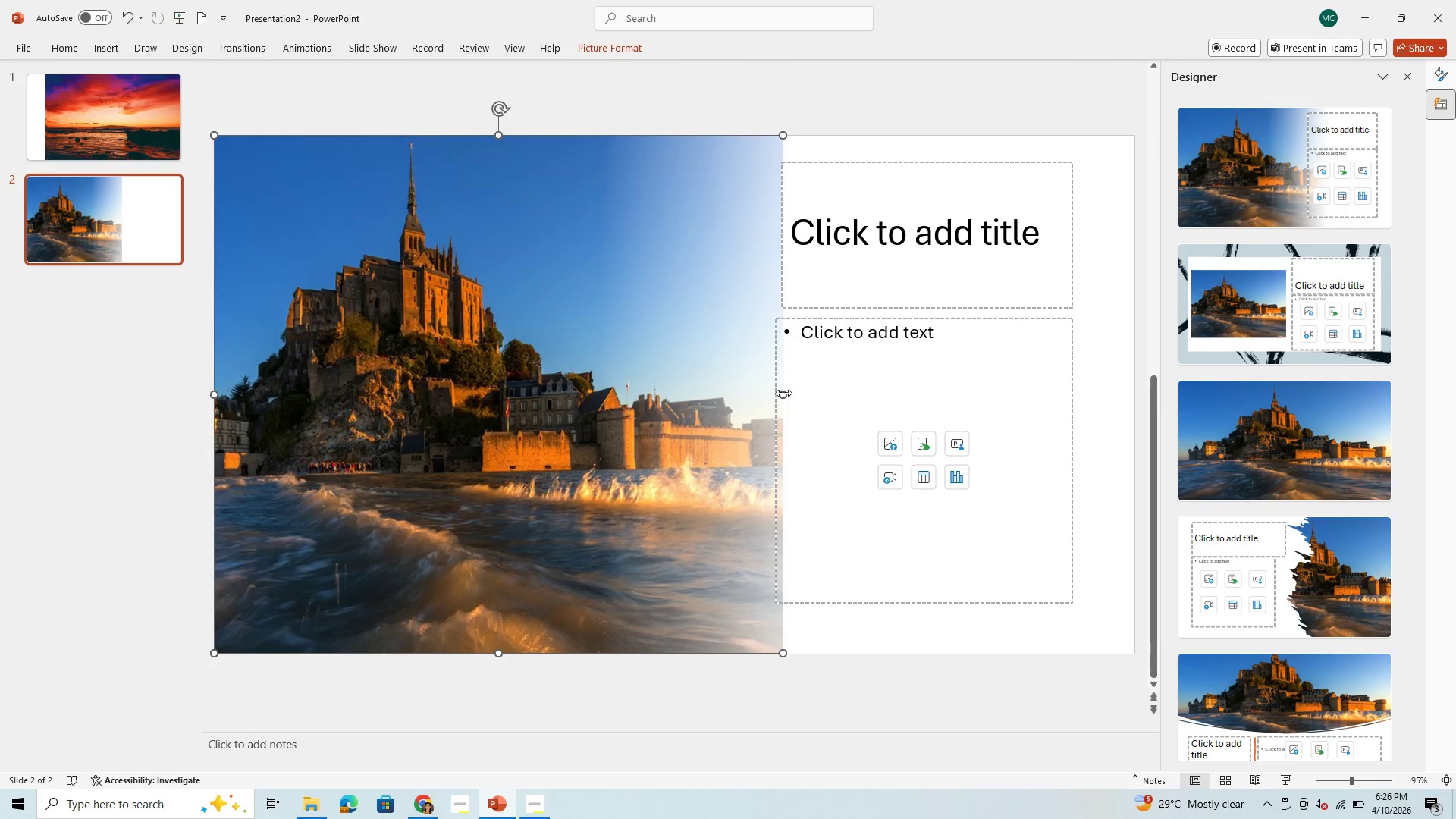 
left_click_drag(start_coordinate=[783, 394], to_coordinate=[1133, 416])
 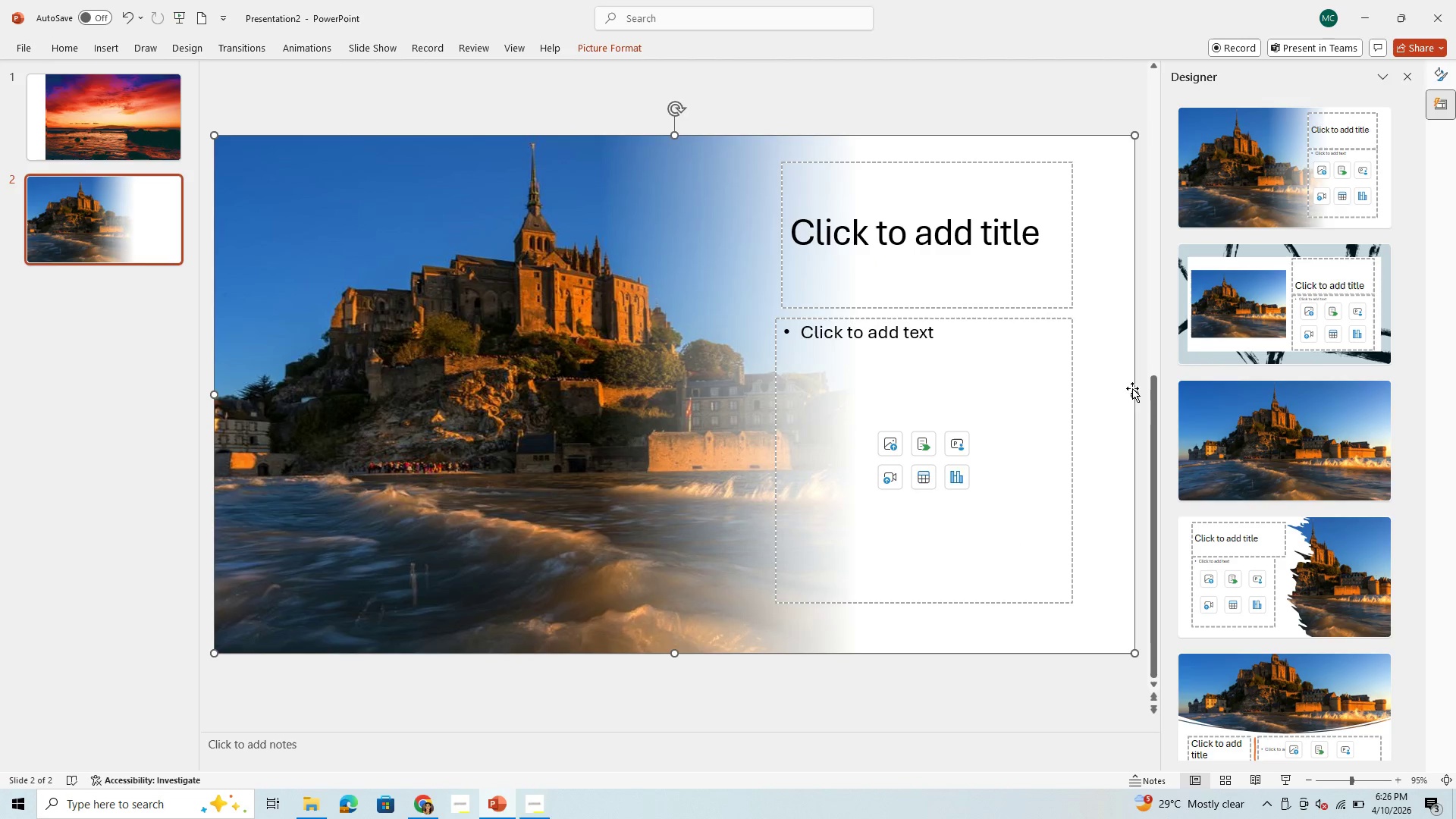 
left_click_drag(start_coordinate=[1137, 391], to_coordinate=[737, 469])
 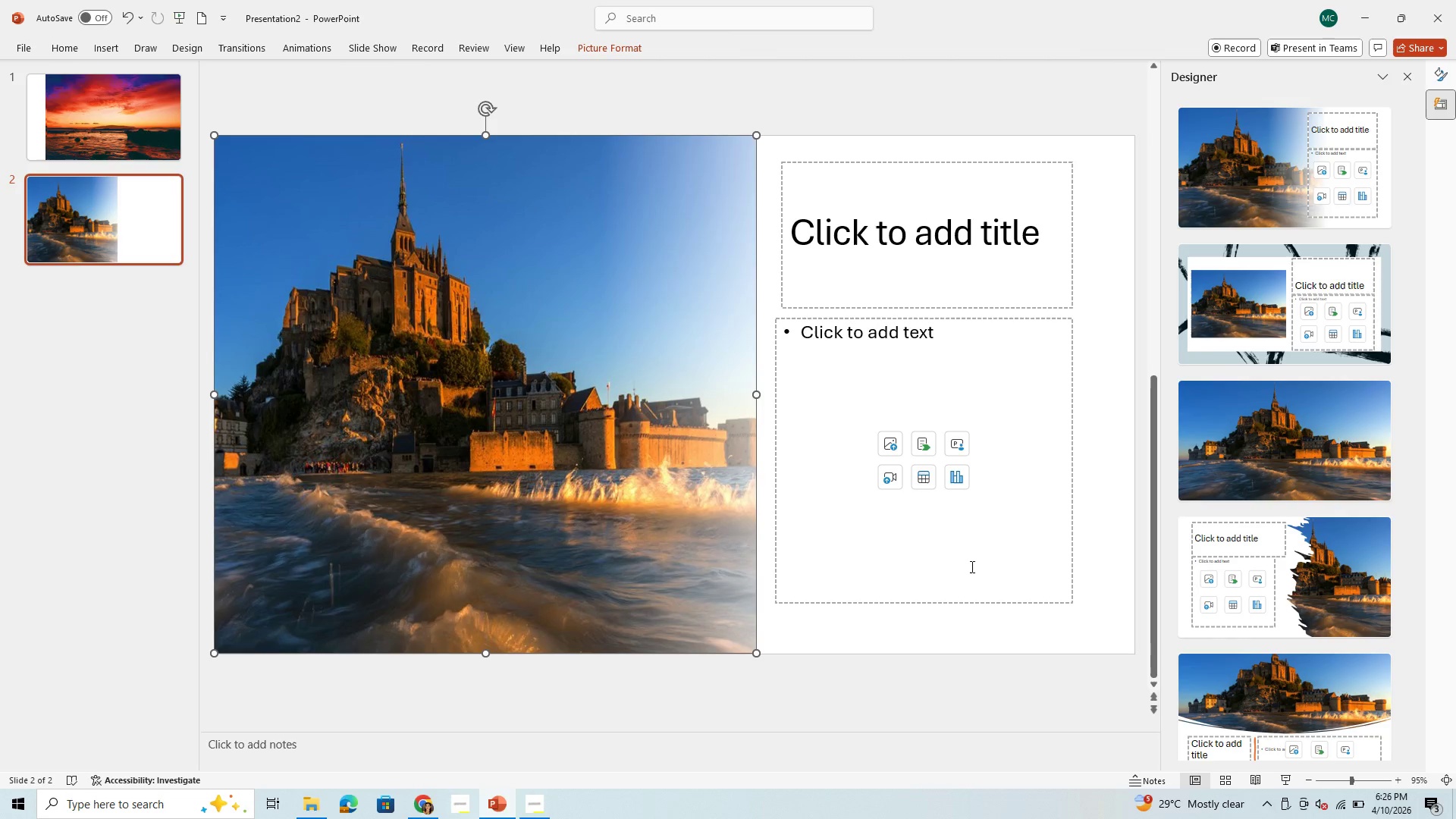 
wait(9.95)
 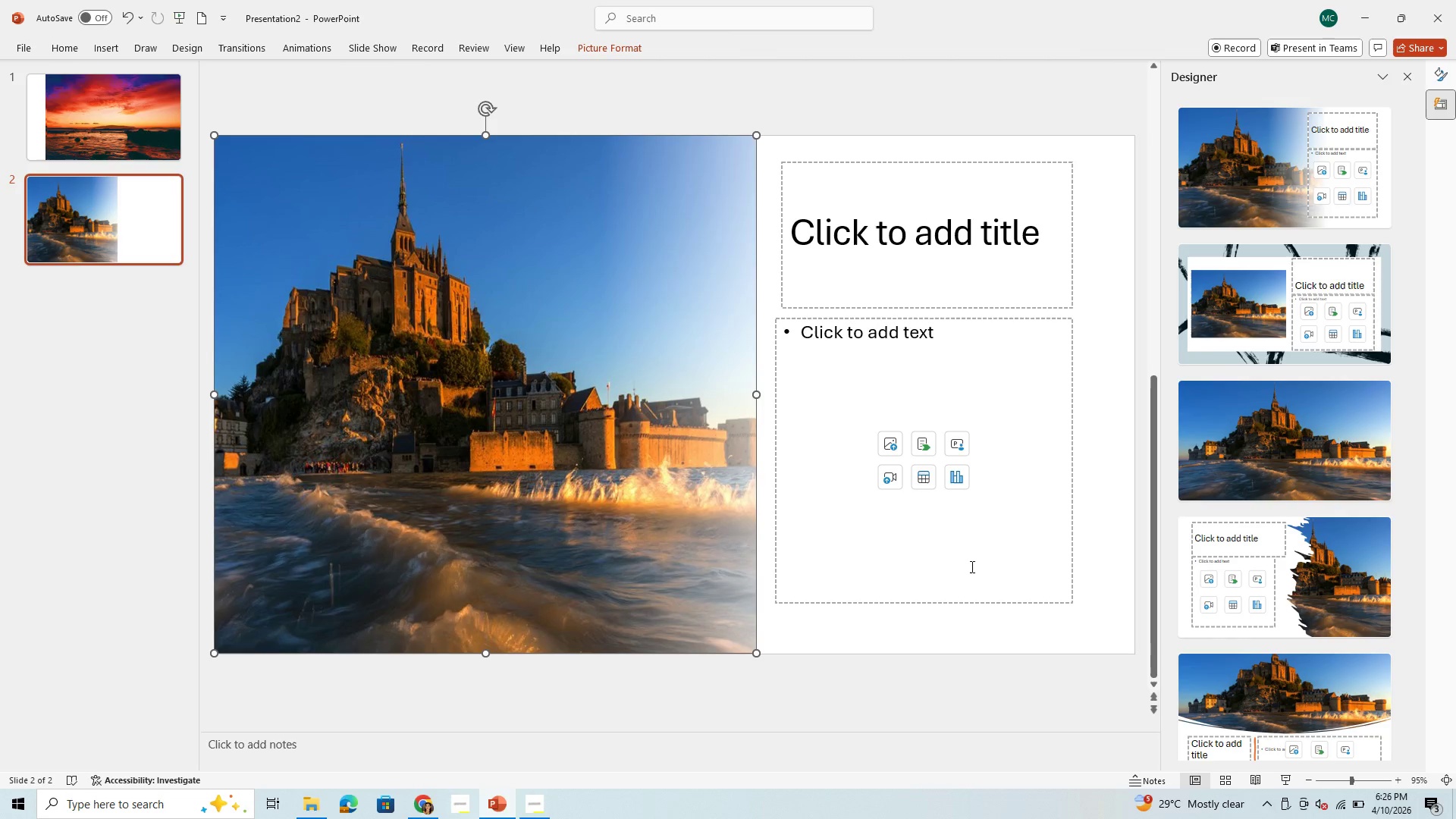 
scroll: coordinate [1312, 552], scroll_direction: down, amount: 6.0
 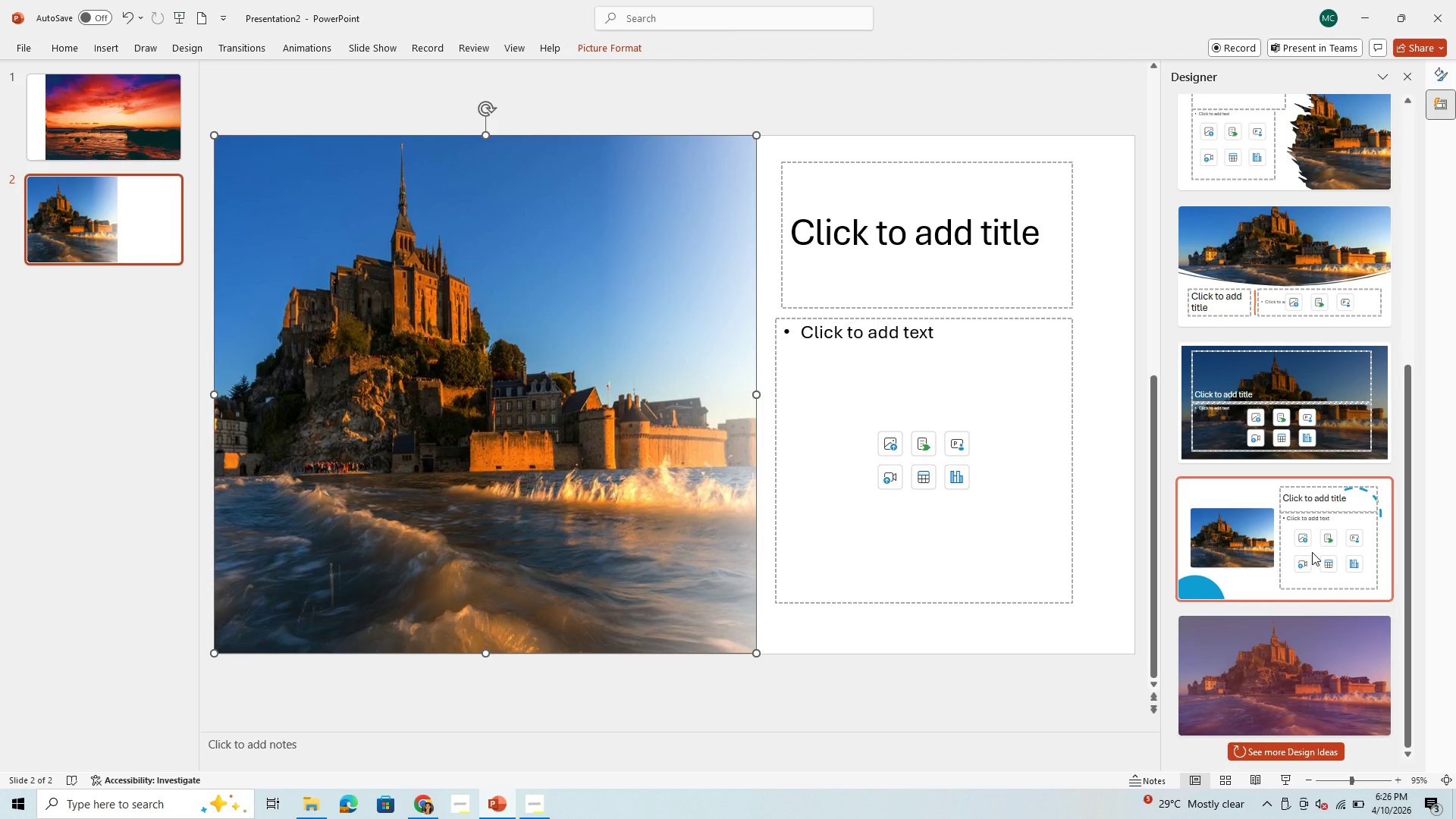 
scroll: coordinate [1312, 552], scroll_direction: up, amount: 3.0
 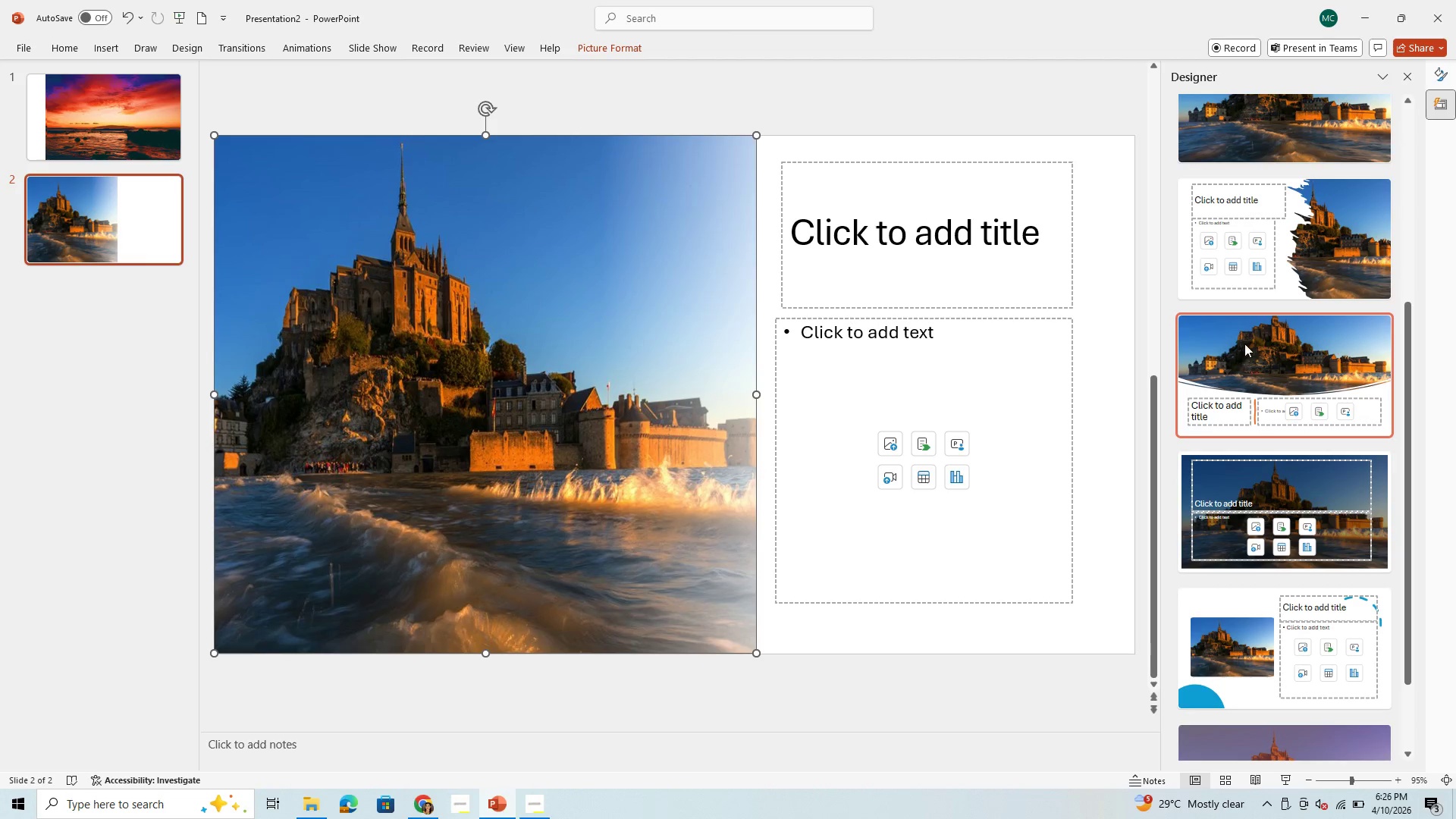 
left_click([1244, 344])
 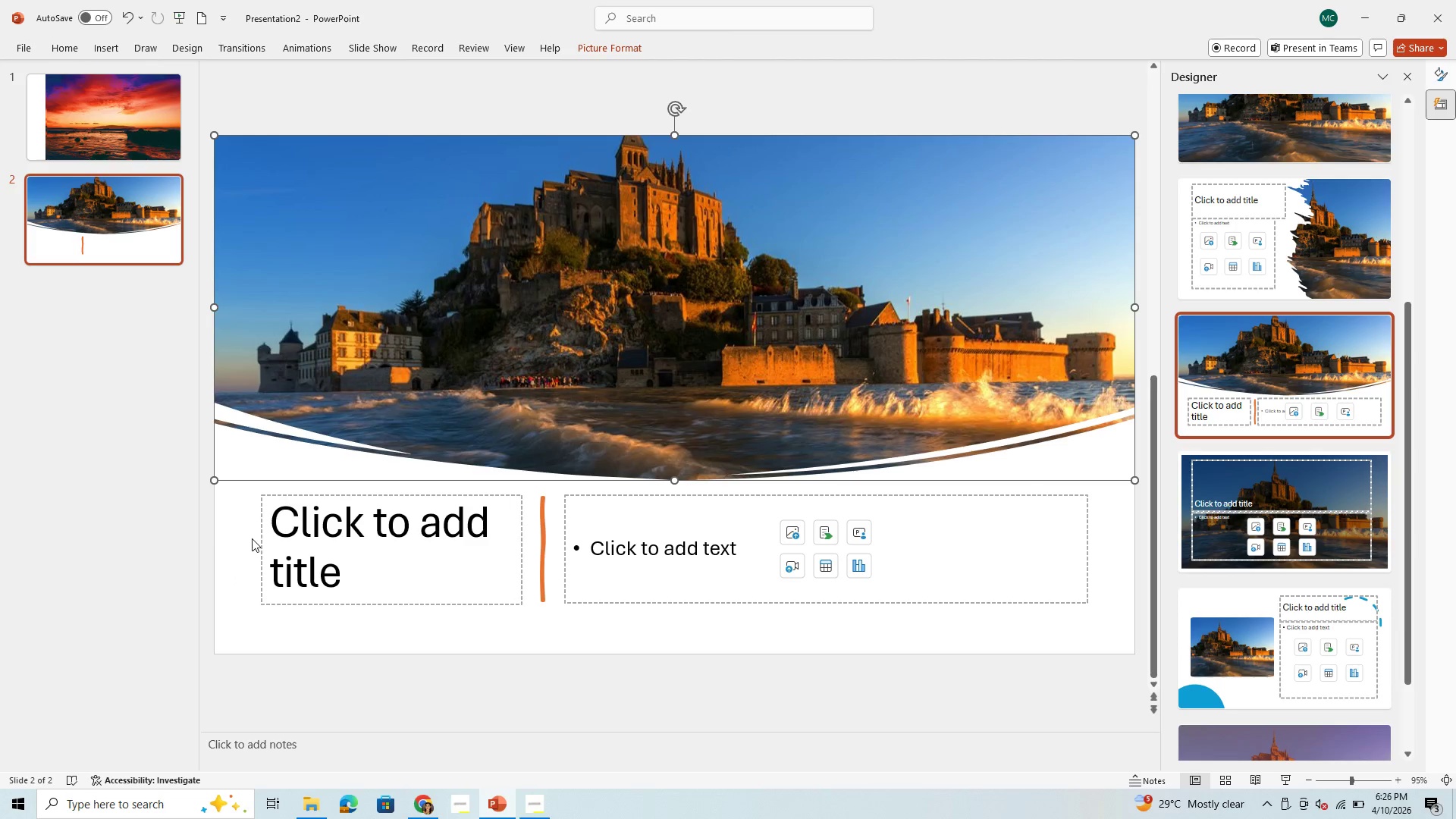 
left_click([235, 615])
 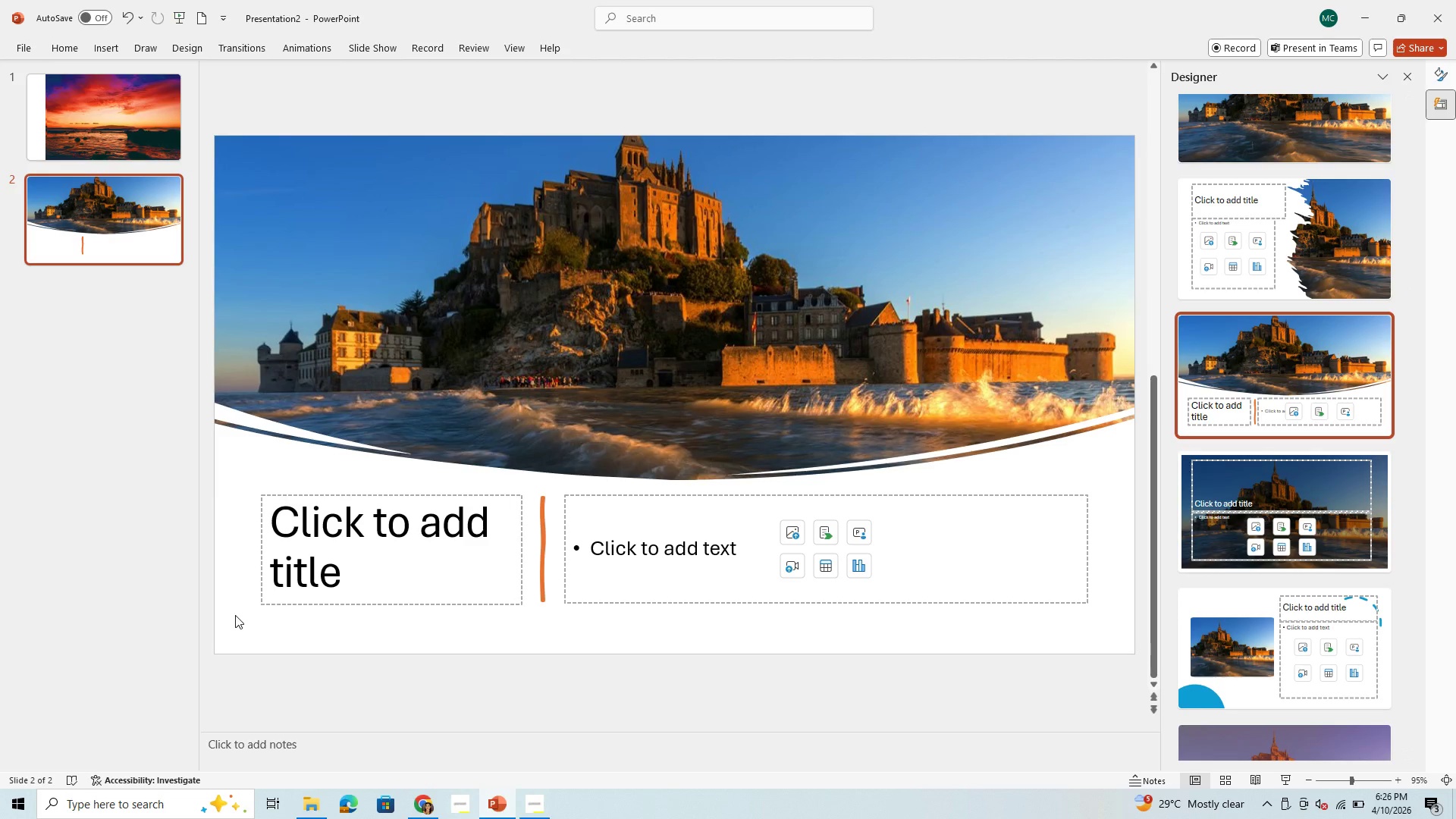 
left_click([235, 615])
 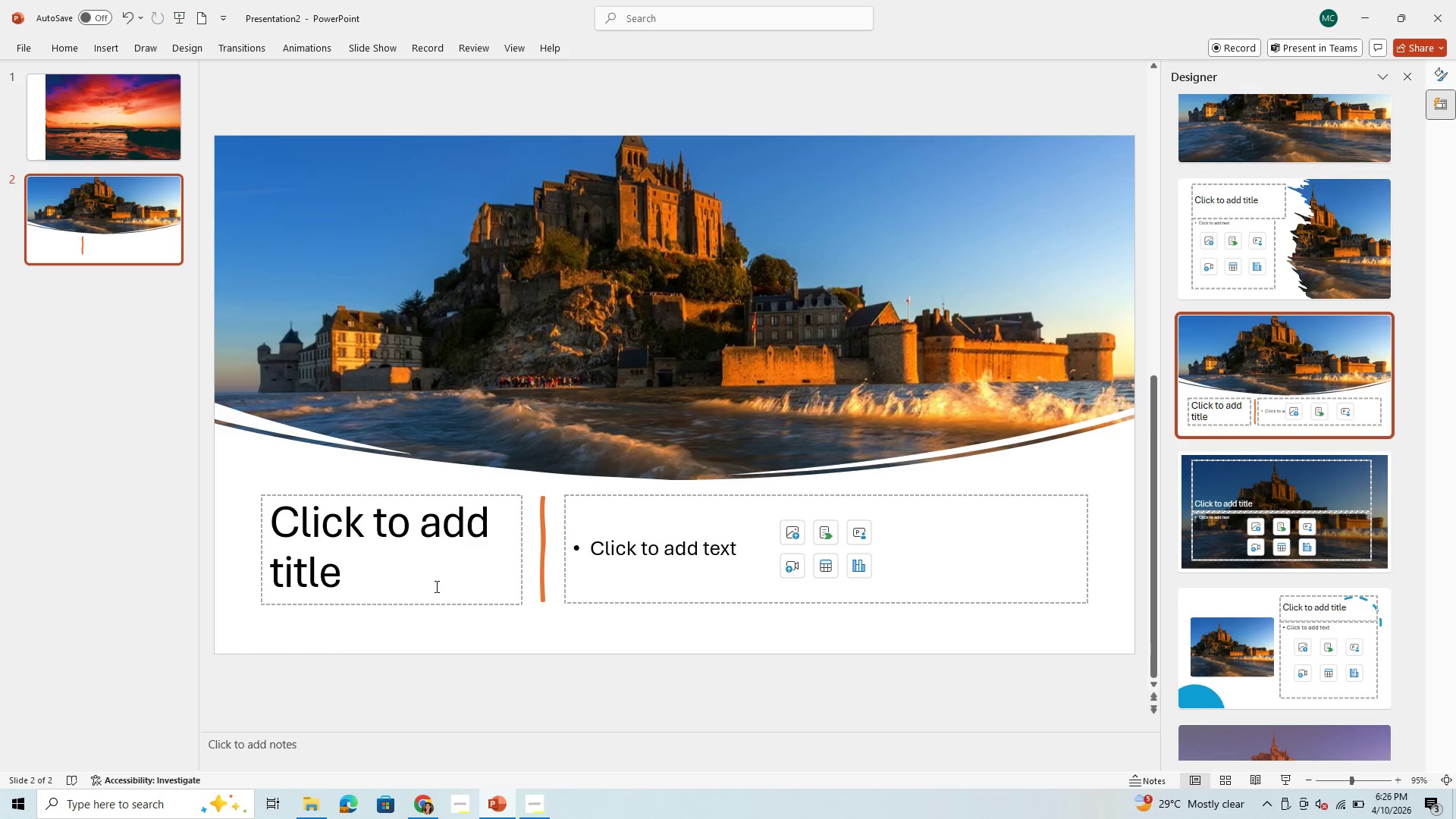 
left_click([435, 586])
 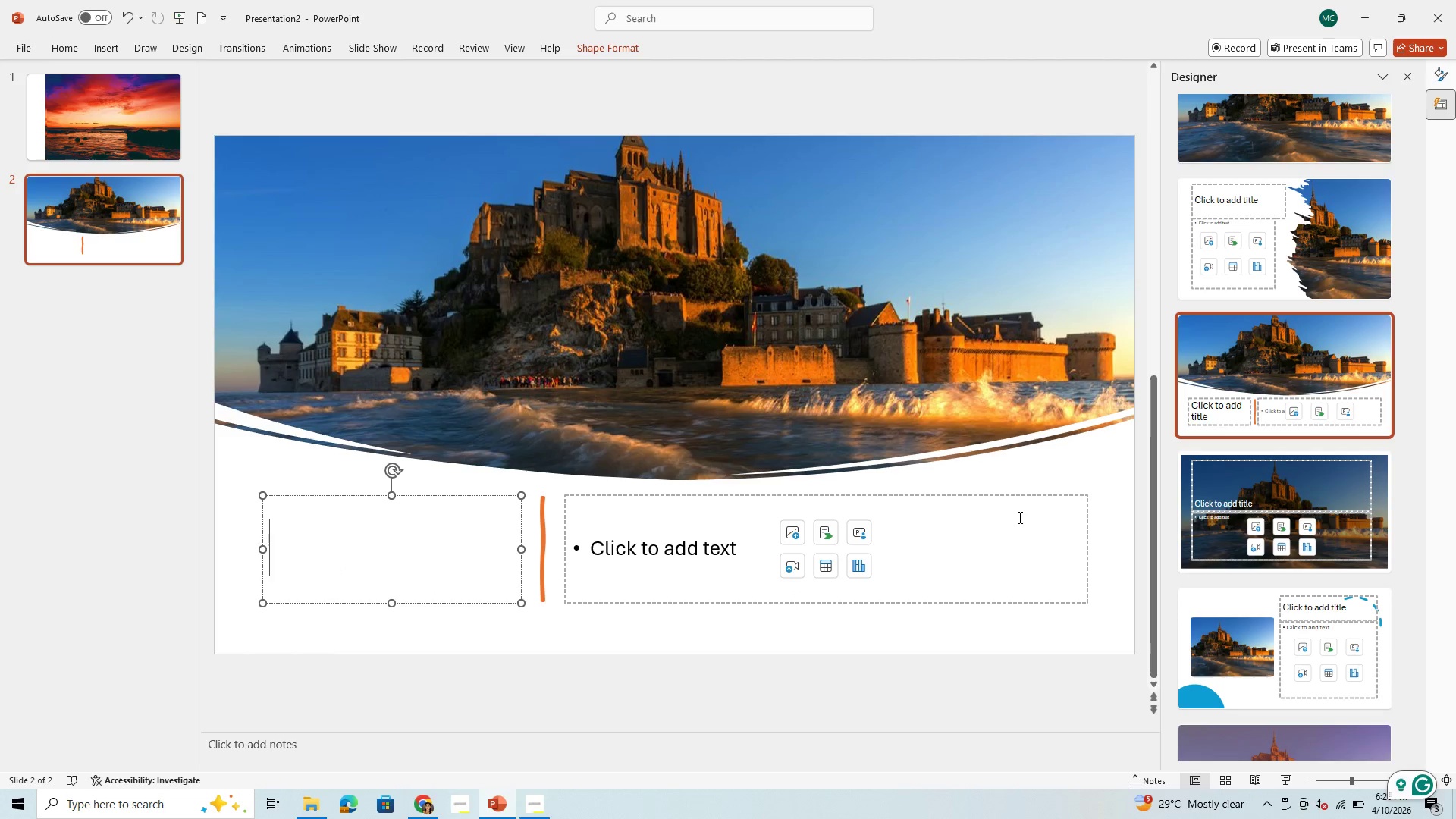 
left_click([1095, 470])
 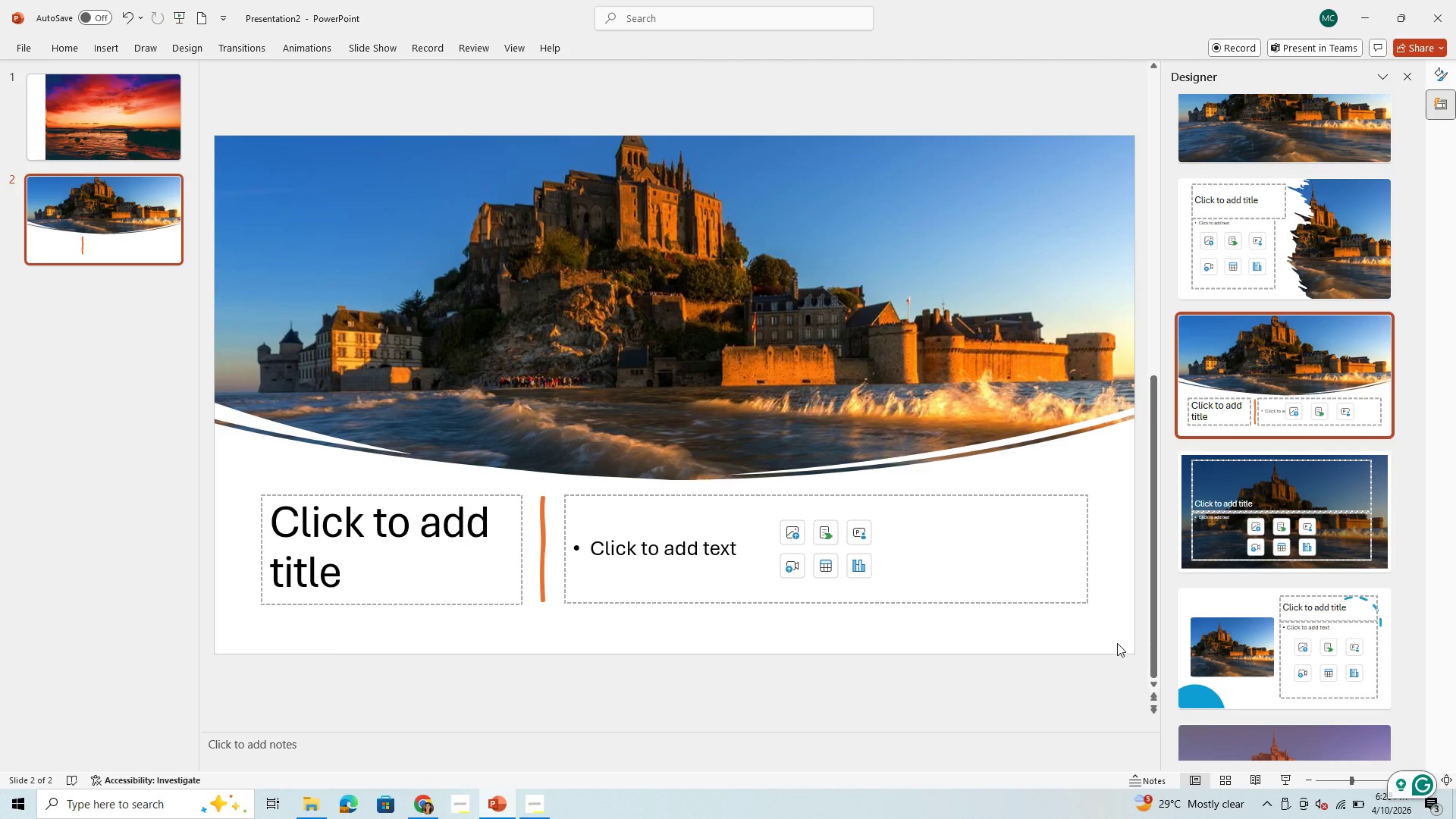 
left_click([1104, 643])
 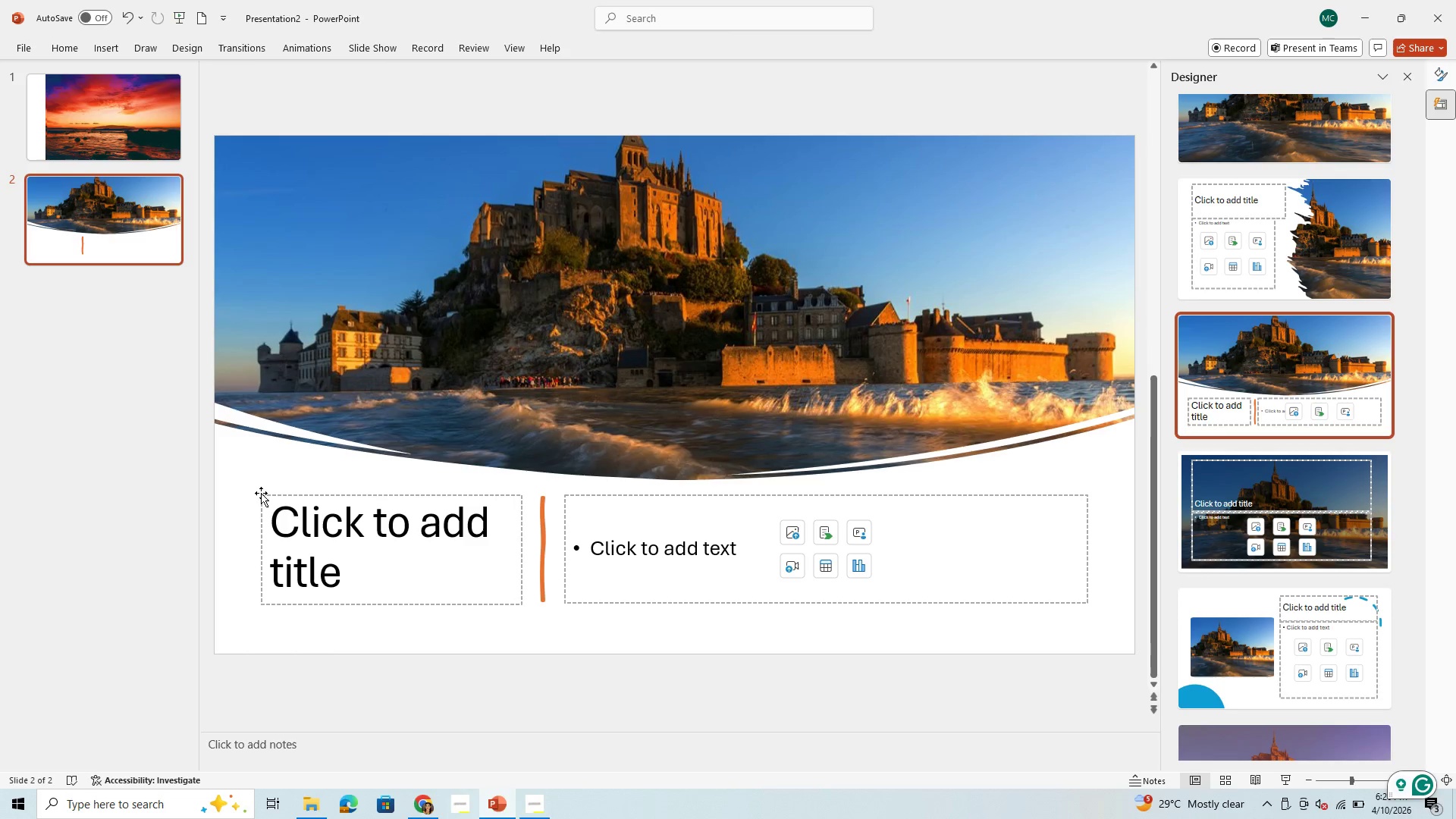 
left_click([406, 595])
 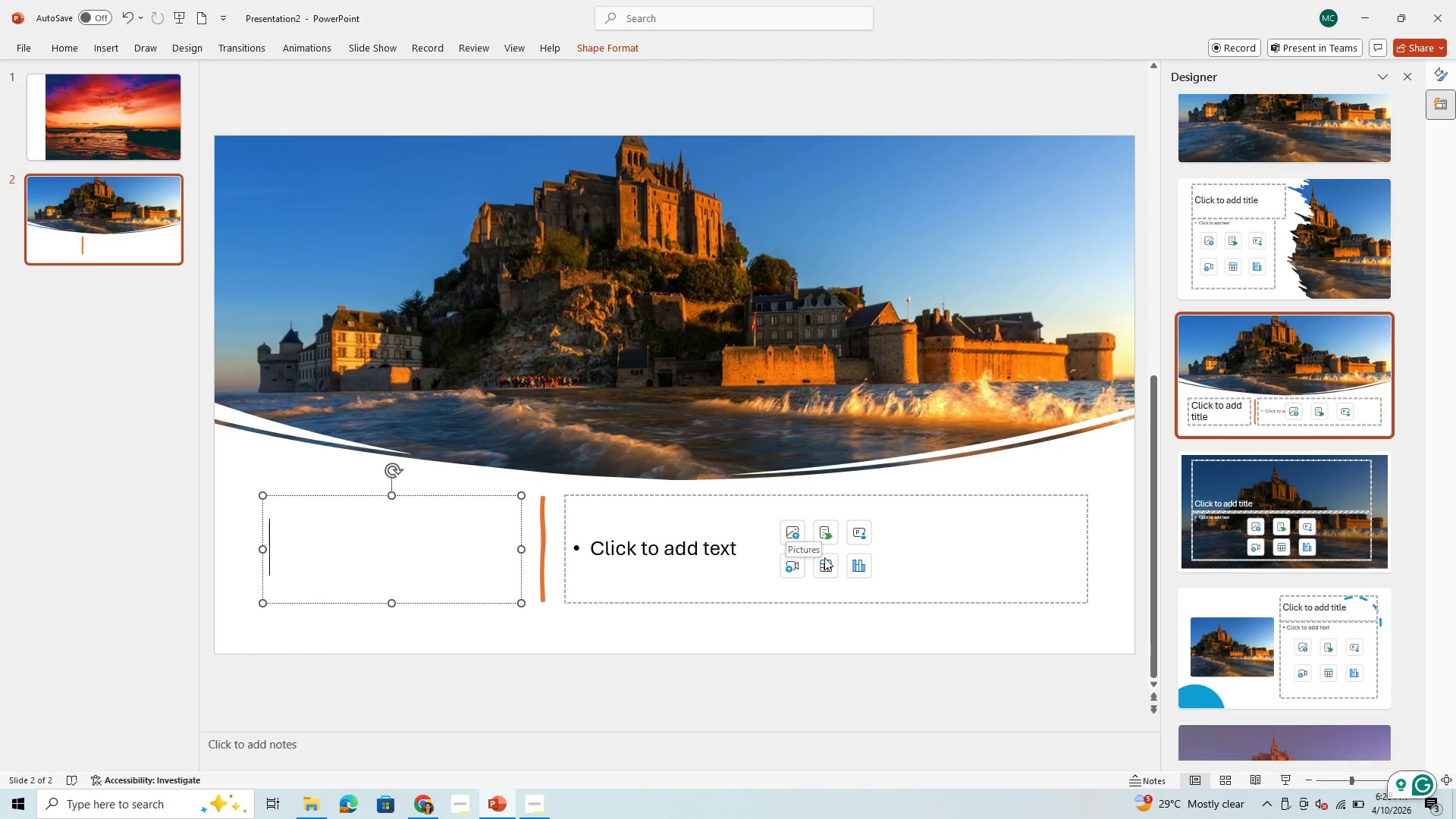 
wait(9.12)
 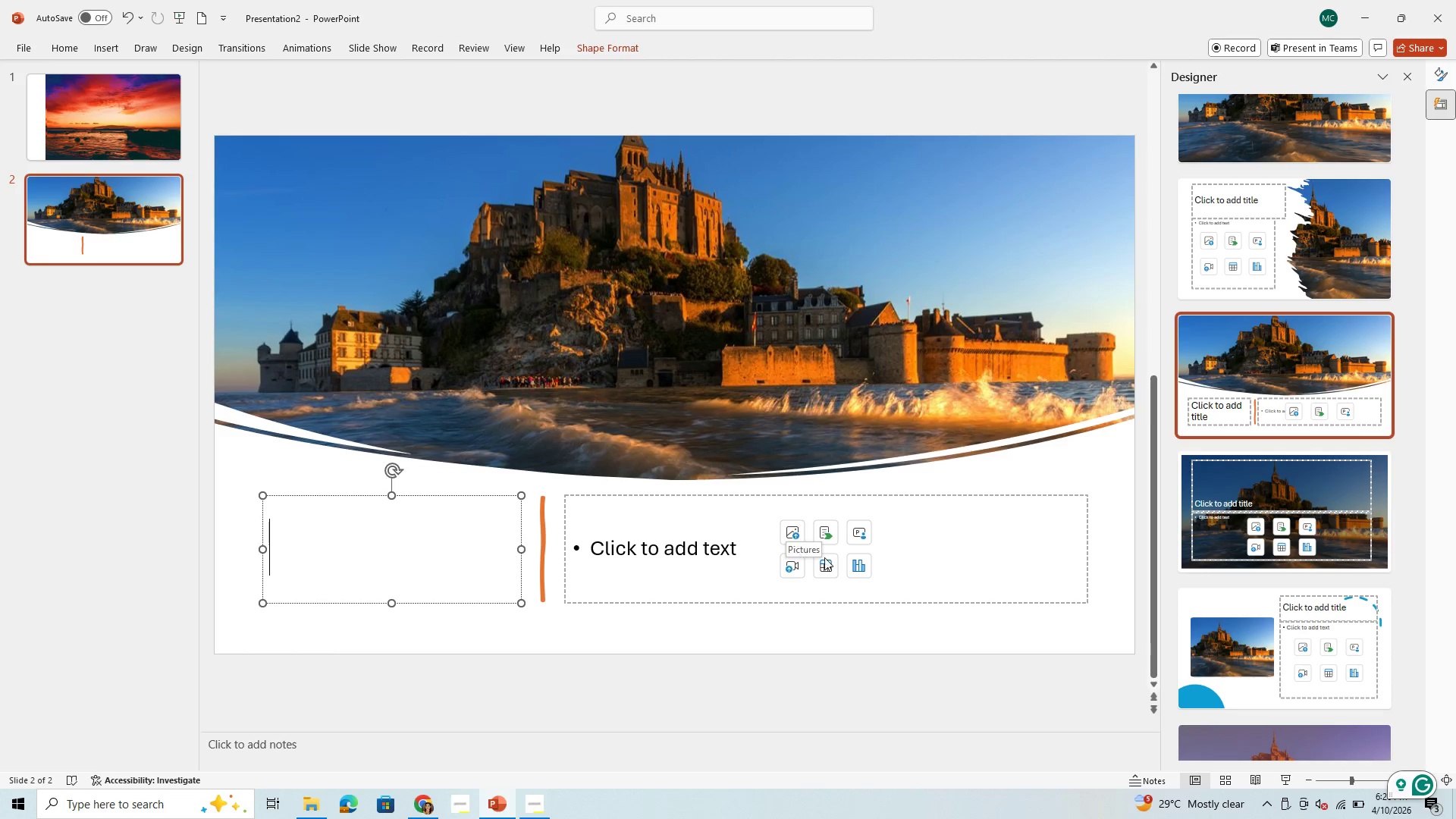 
left_click([785, 533])
 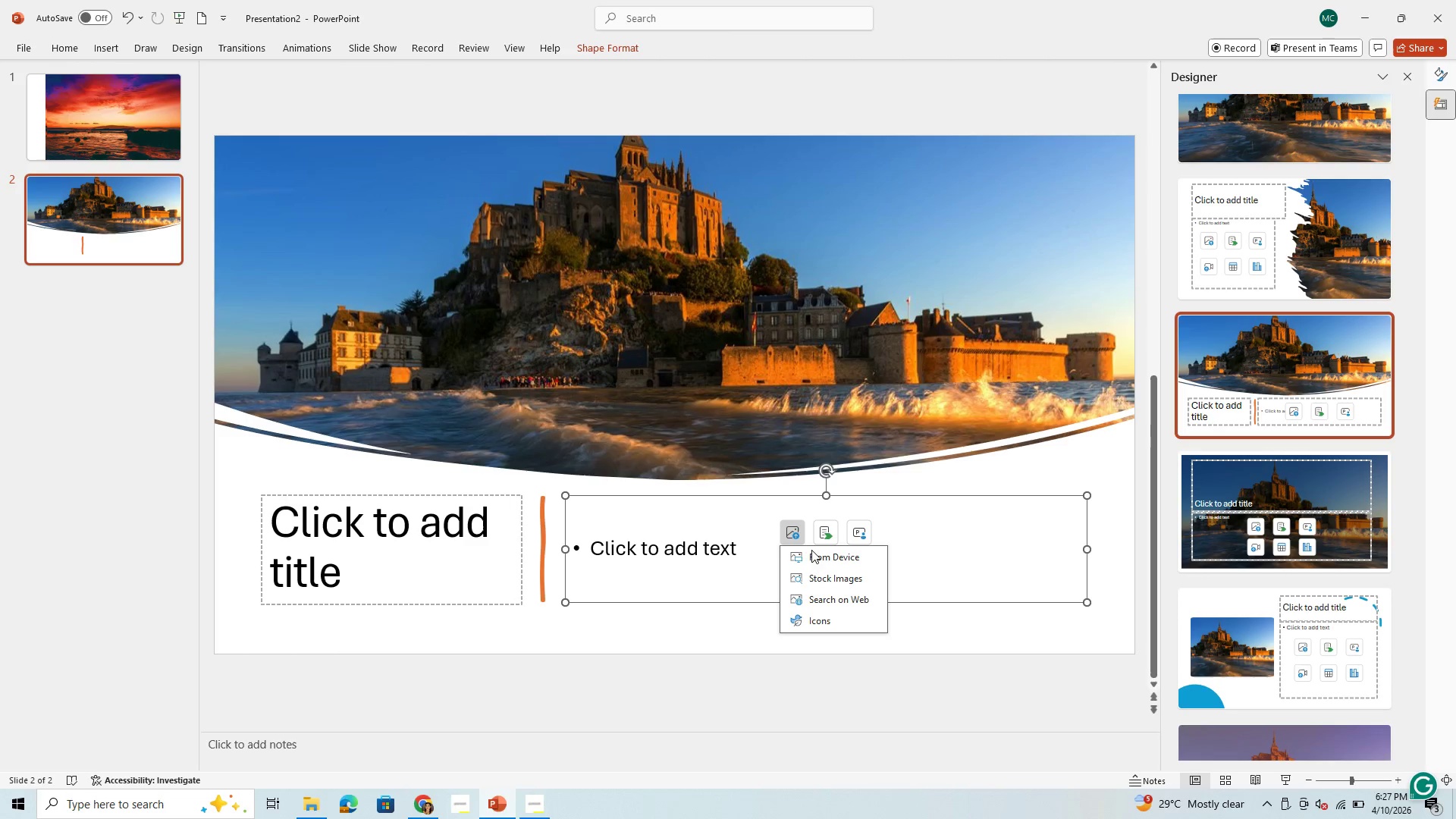 
left_click([829, 557])
 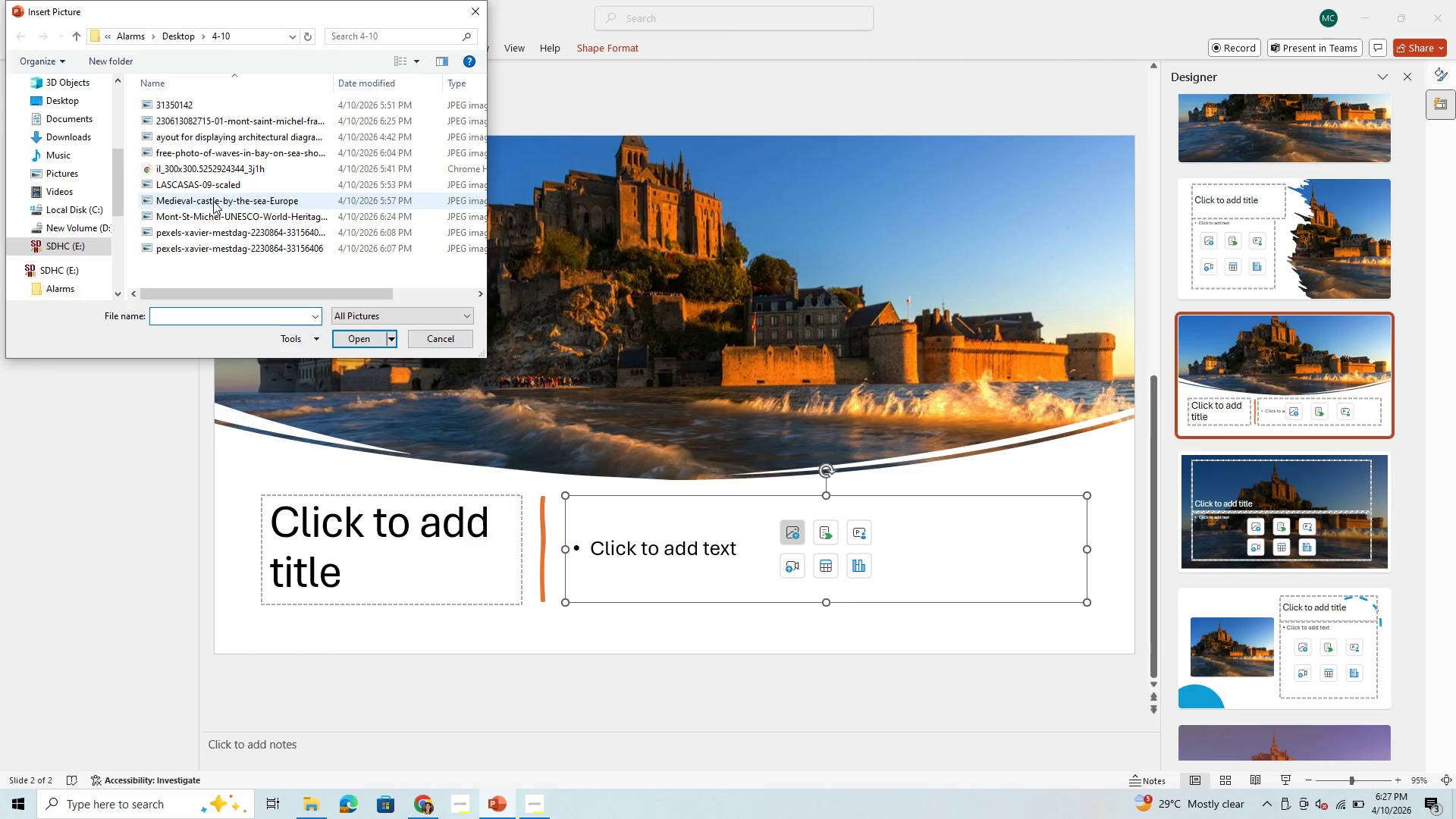 
left_click([212, 228])
 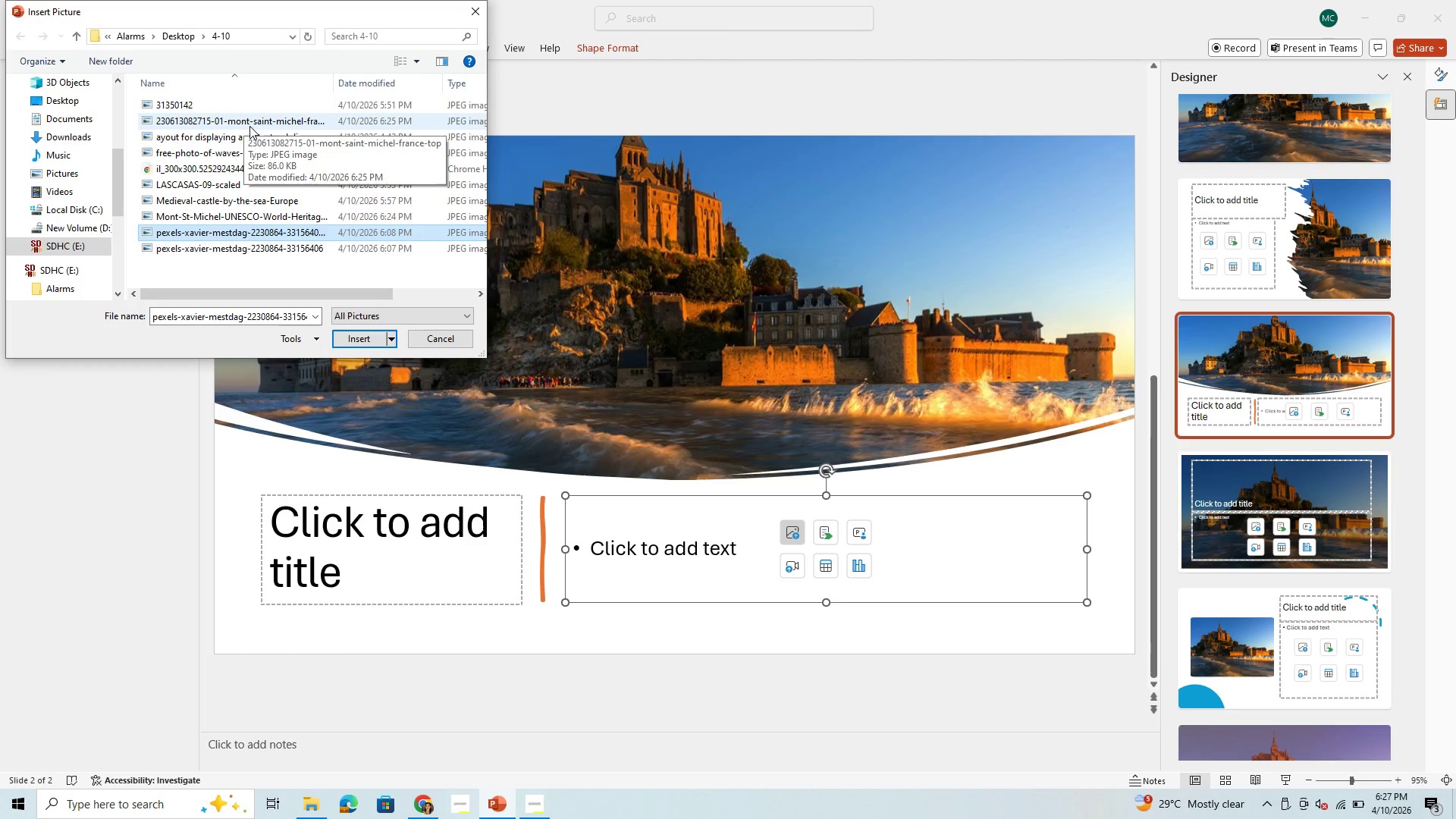 
wait(6.06)
 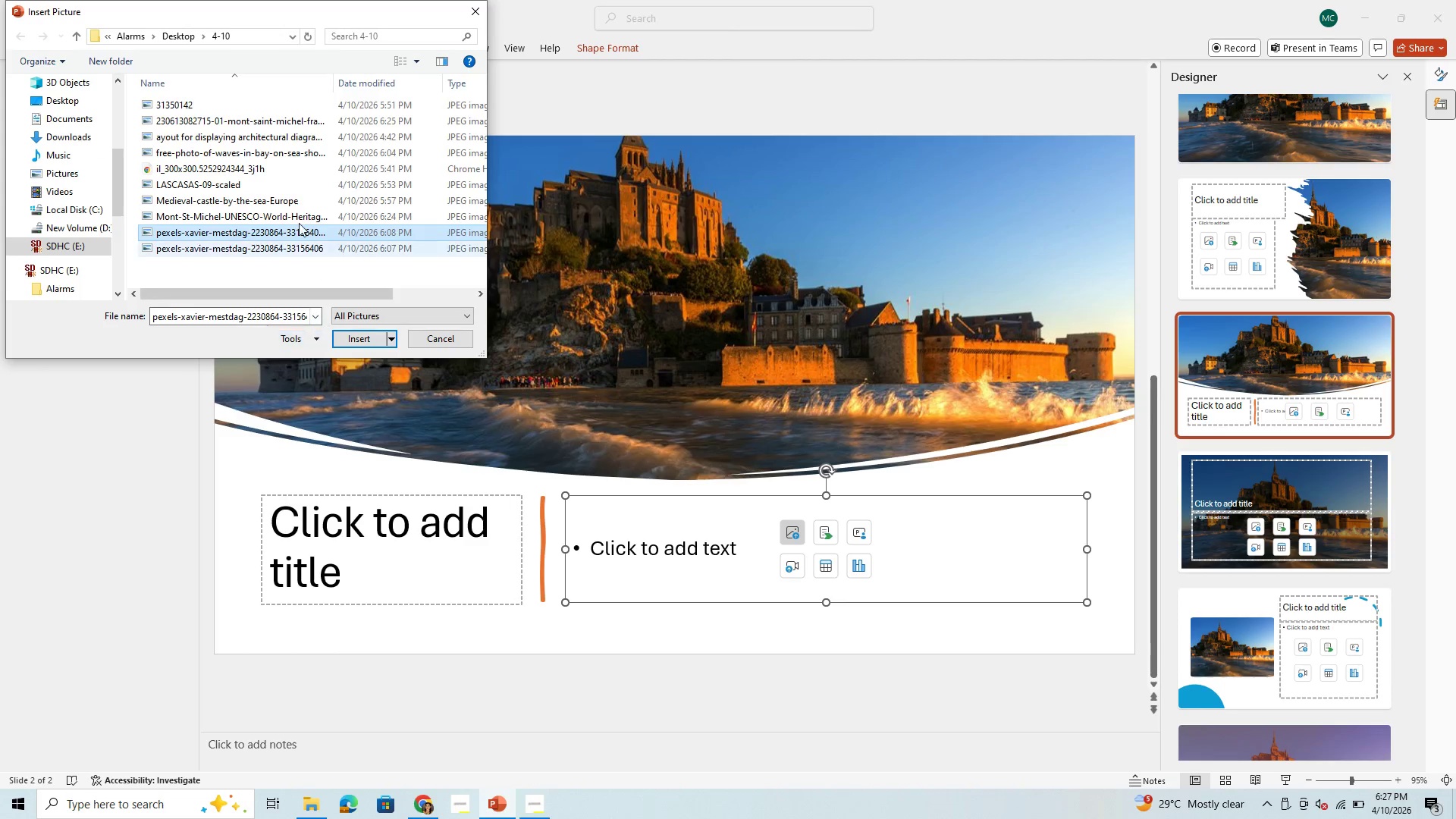 
left_click([224, 162])
 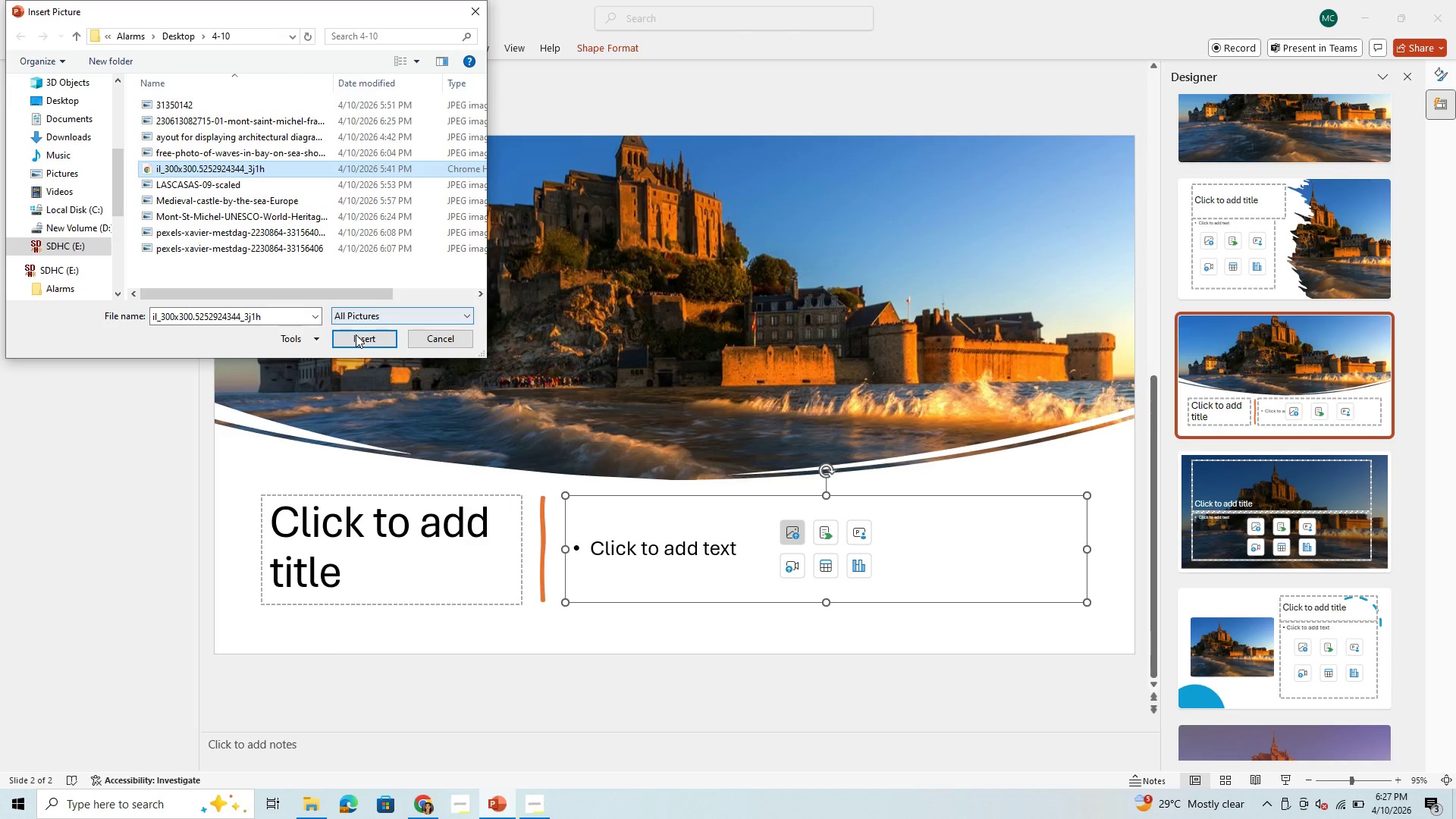 
left_click([359, 340])
 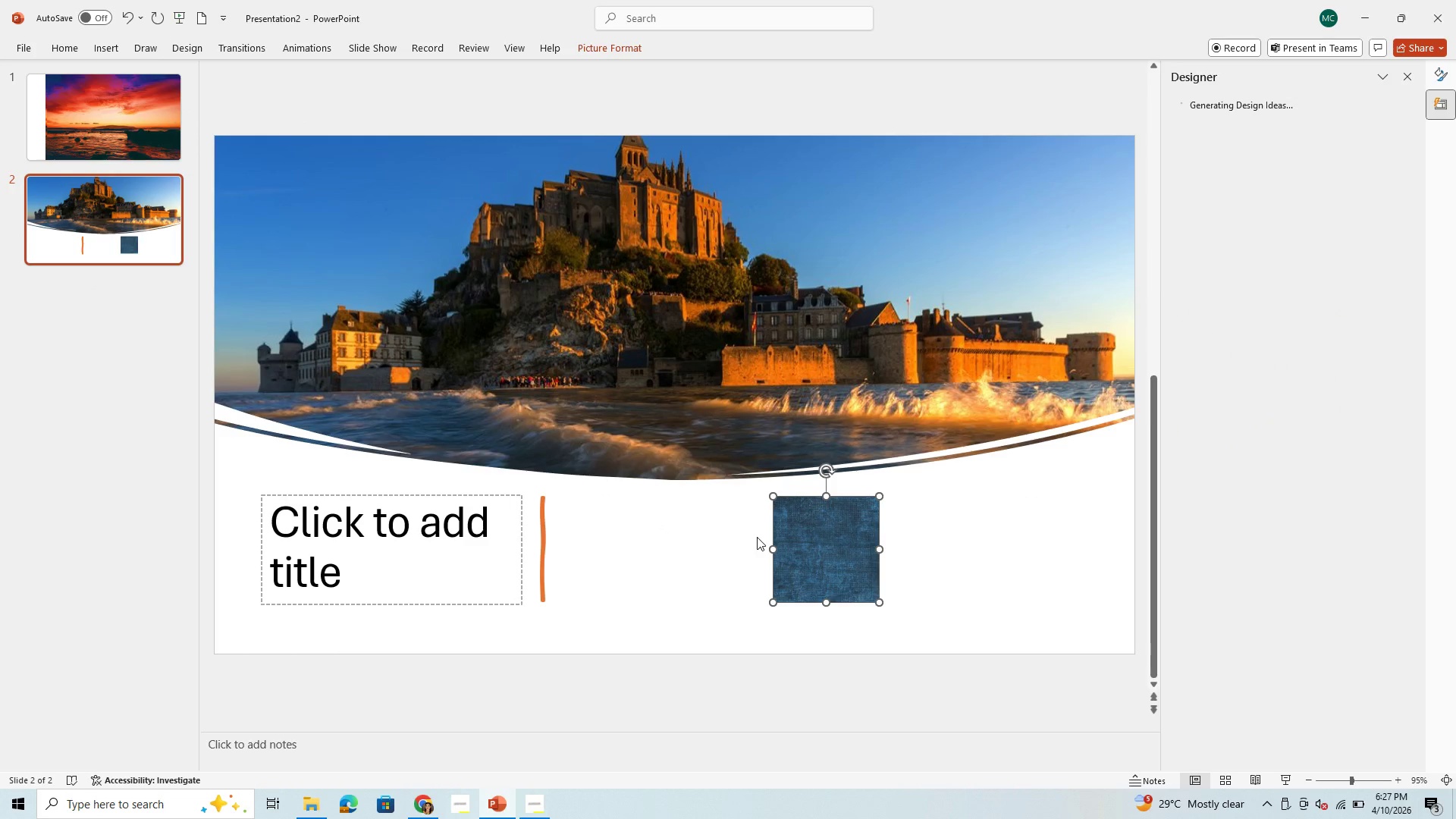 
left_click_drag(start_coordinate=[774, 546], to_coordinate=[213, 478])
 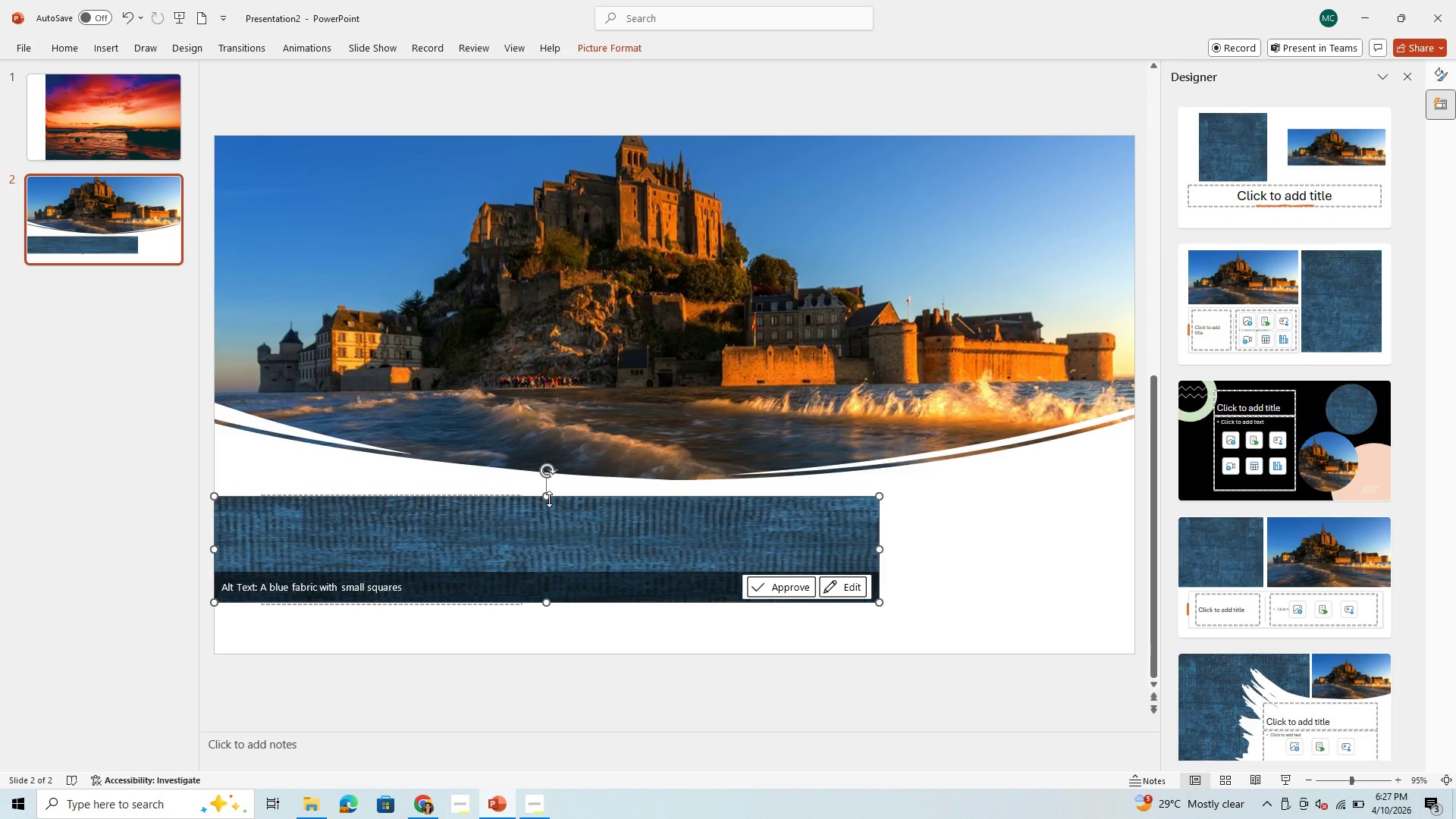 
left_click_drag(start_coordinate=[549, 497], to_coordinate=[594, 402])
 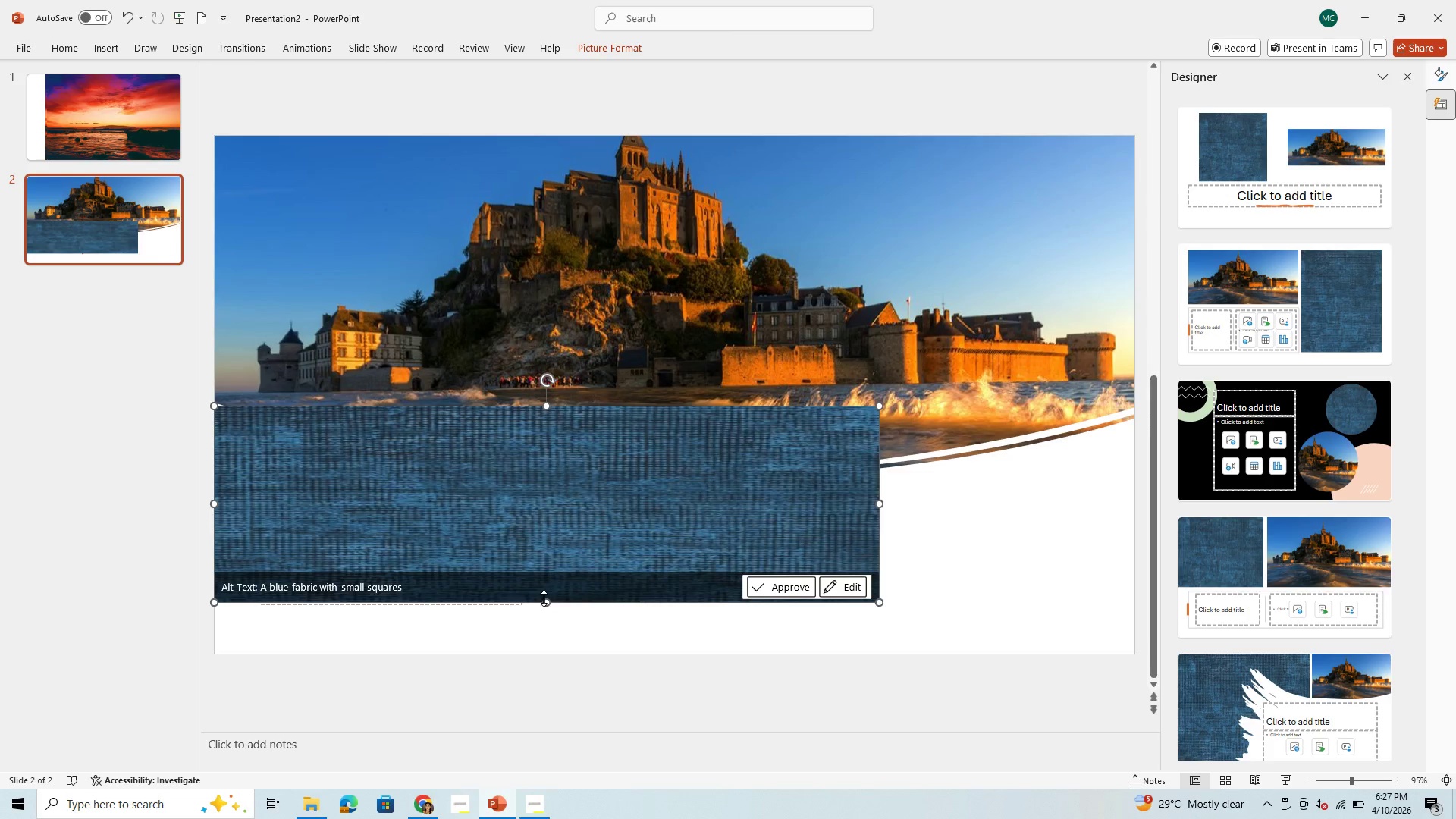 
left_click_drag(start_coordinate=[544, 601], to_coordinate=[531, 667])
 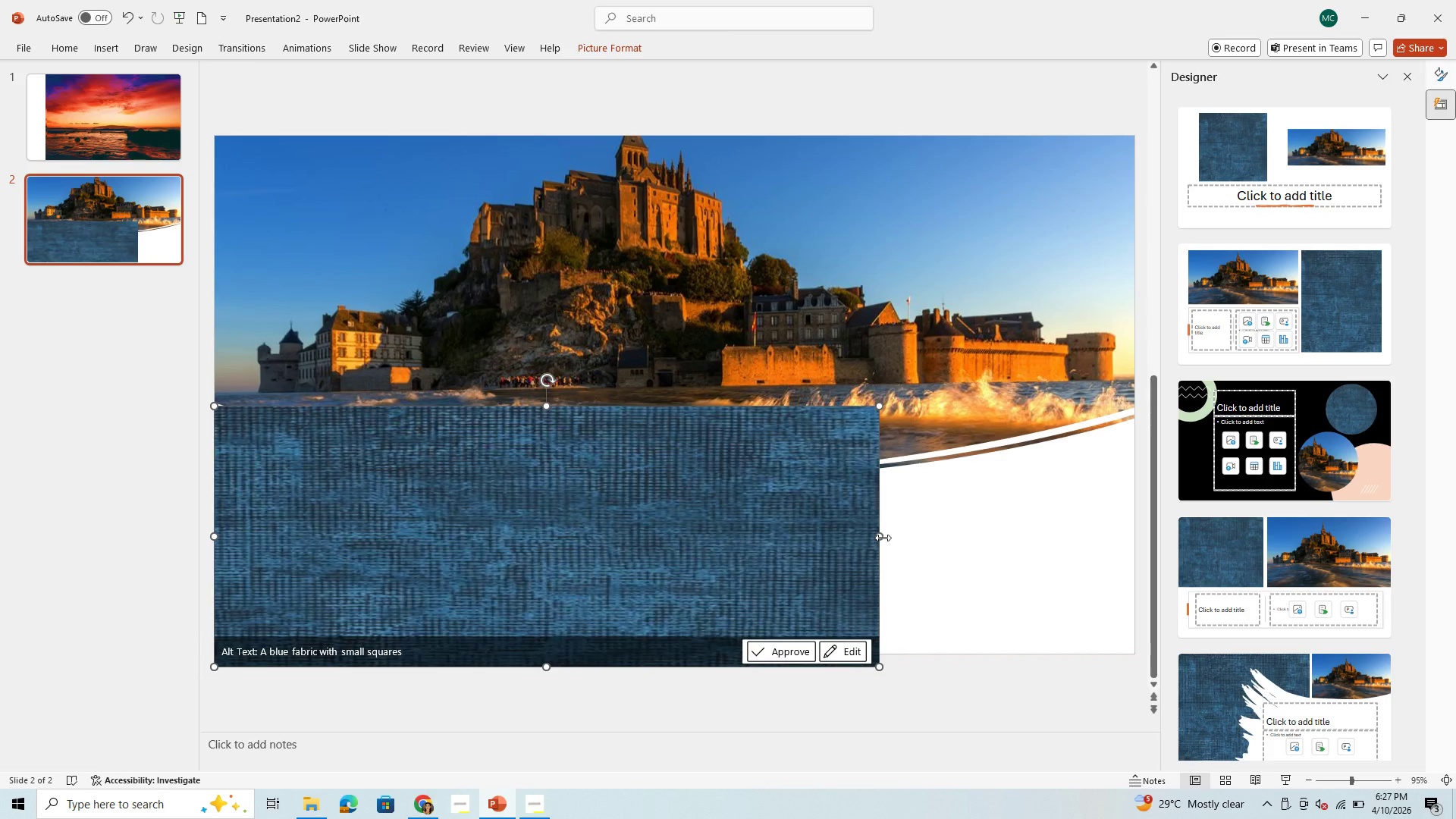 
left_click_drag(start_coordinate=[883, 538], to_coordinate=[1141, 538])
 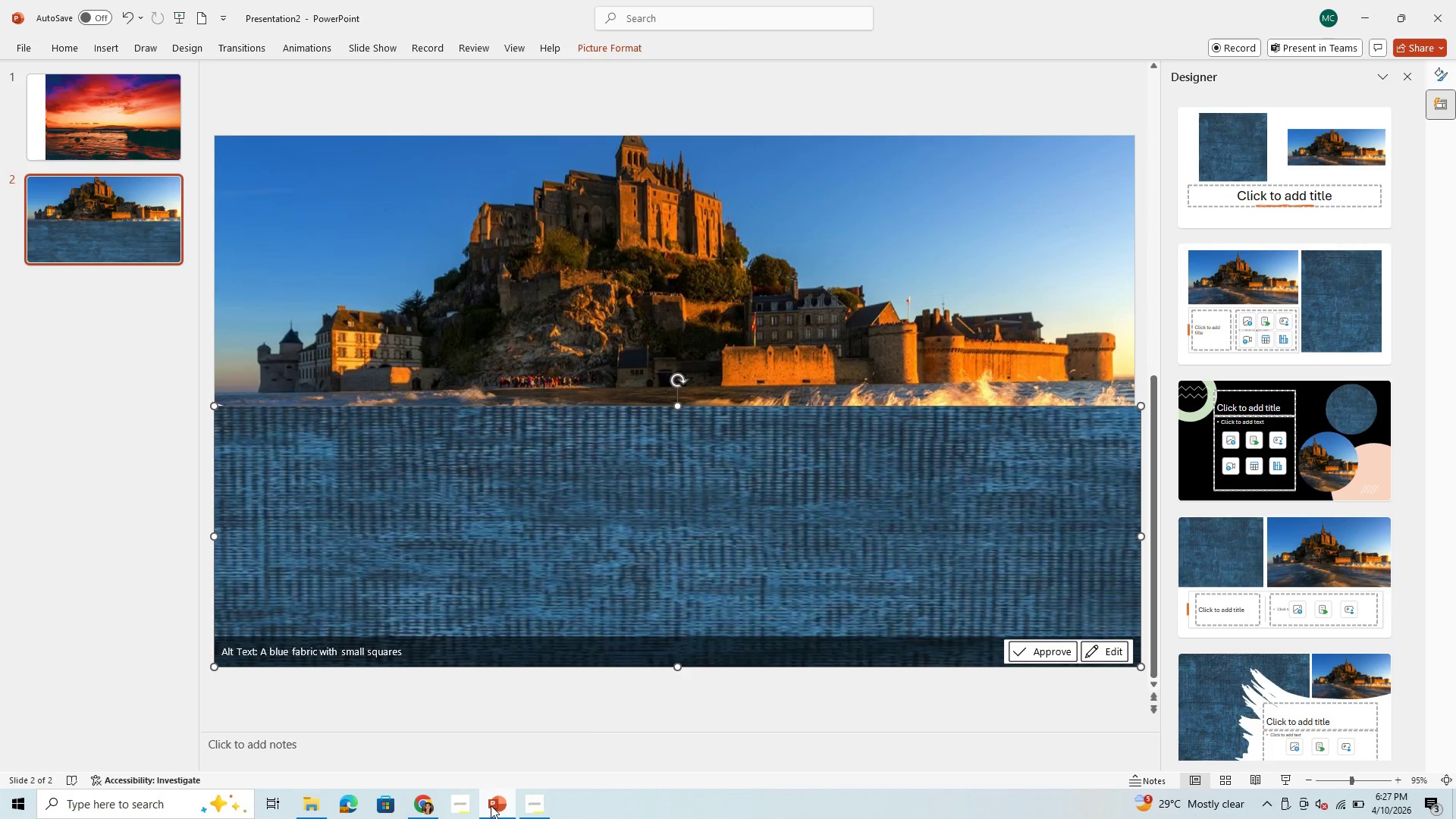 
wait(7.03)
 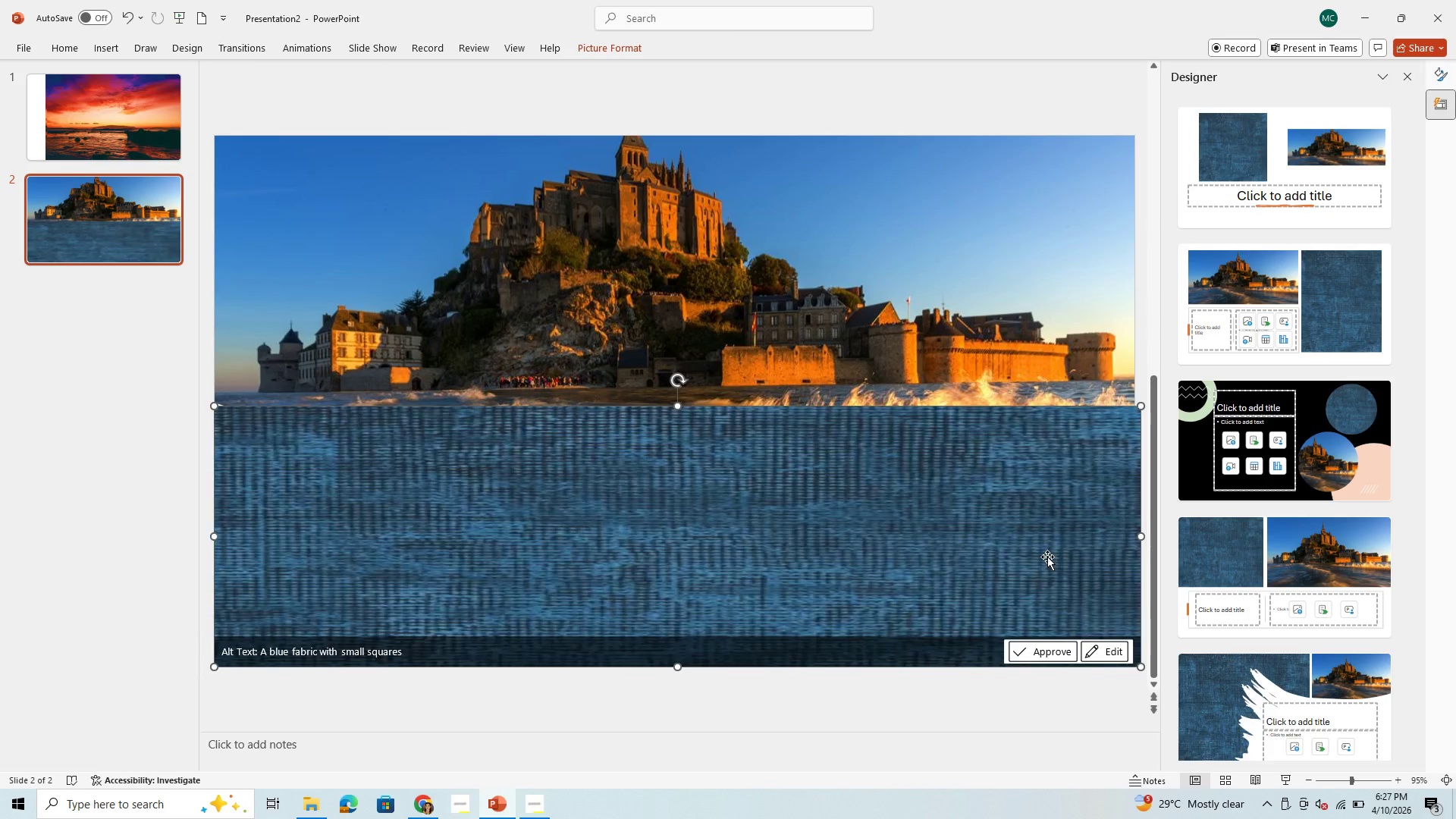 
left_click([425, 814])
 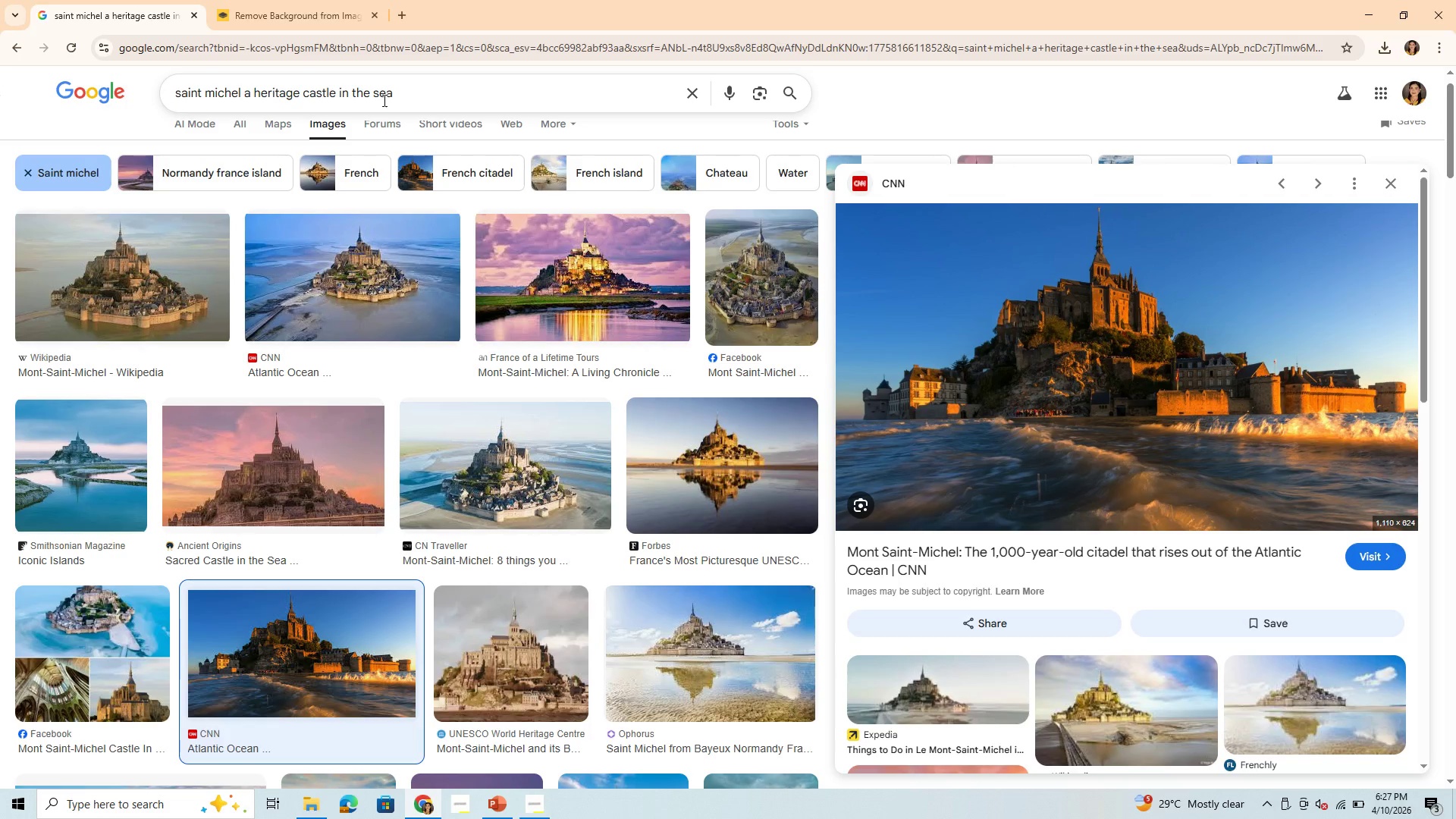 
left_click_drag(start_coordinate=[418, 85], to_coordinate=[108, 77])
 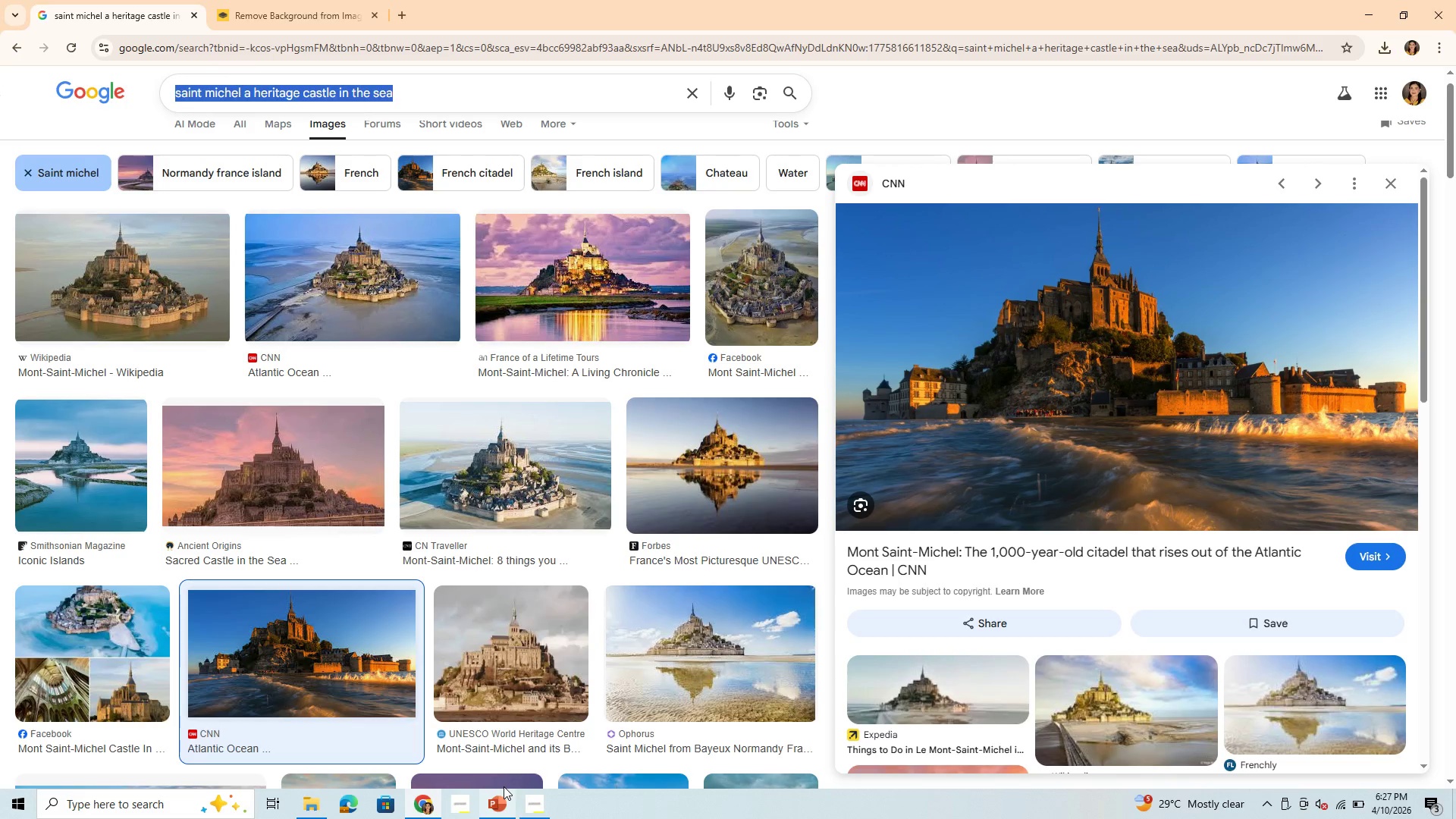 
left_click([532, 805])